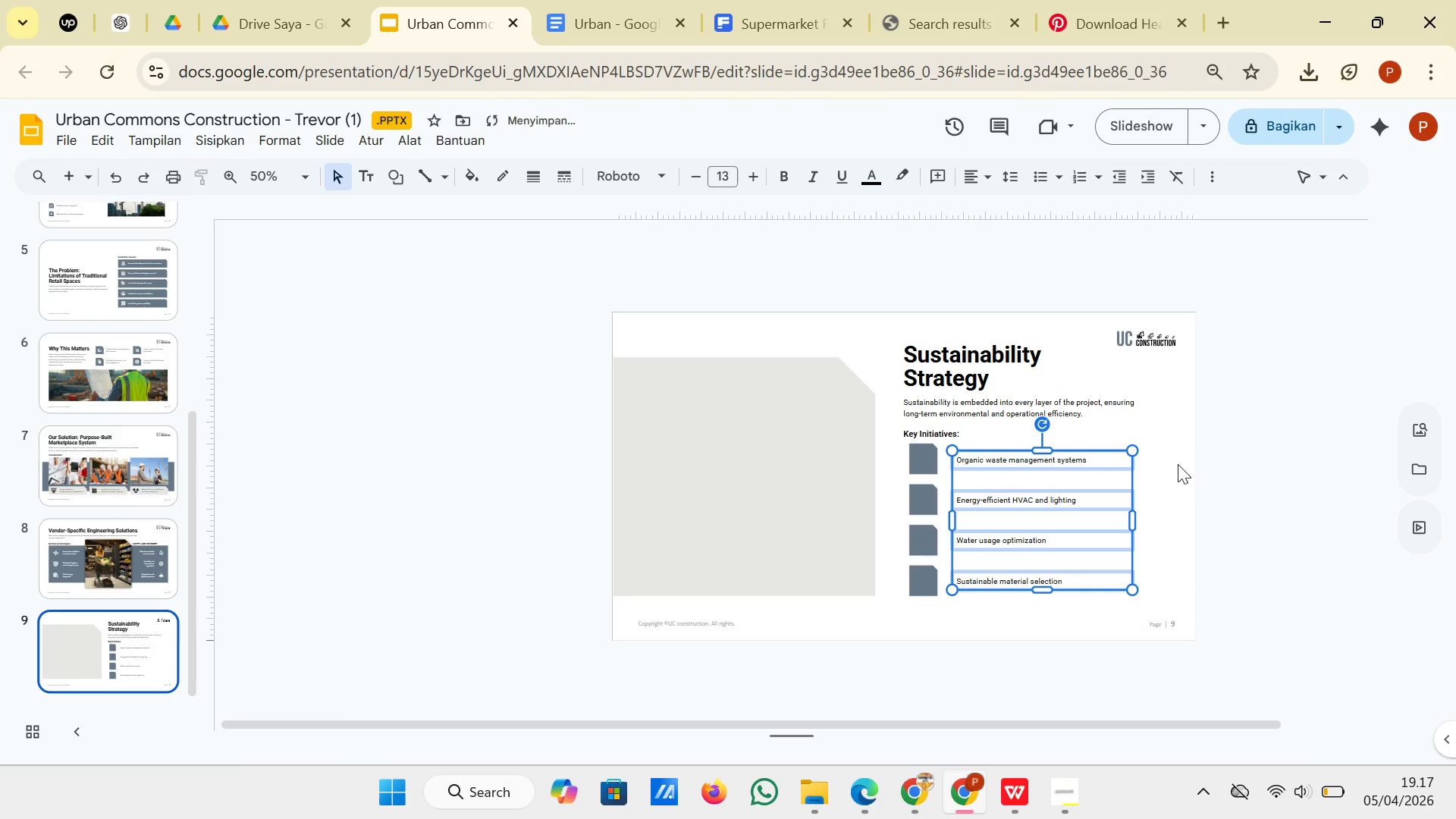 
left_click([1178, 464])
 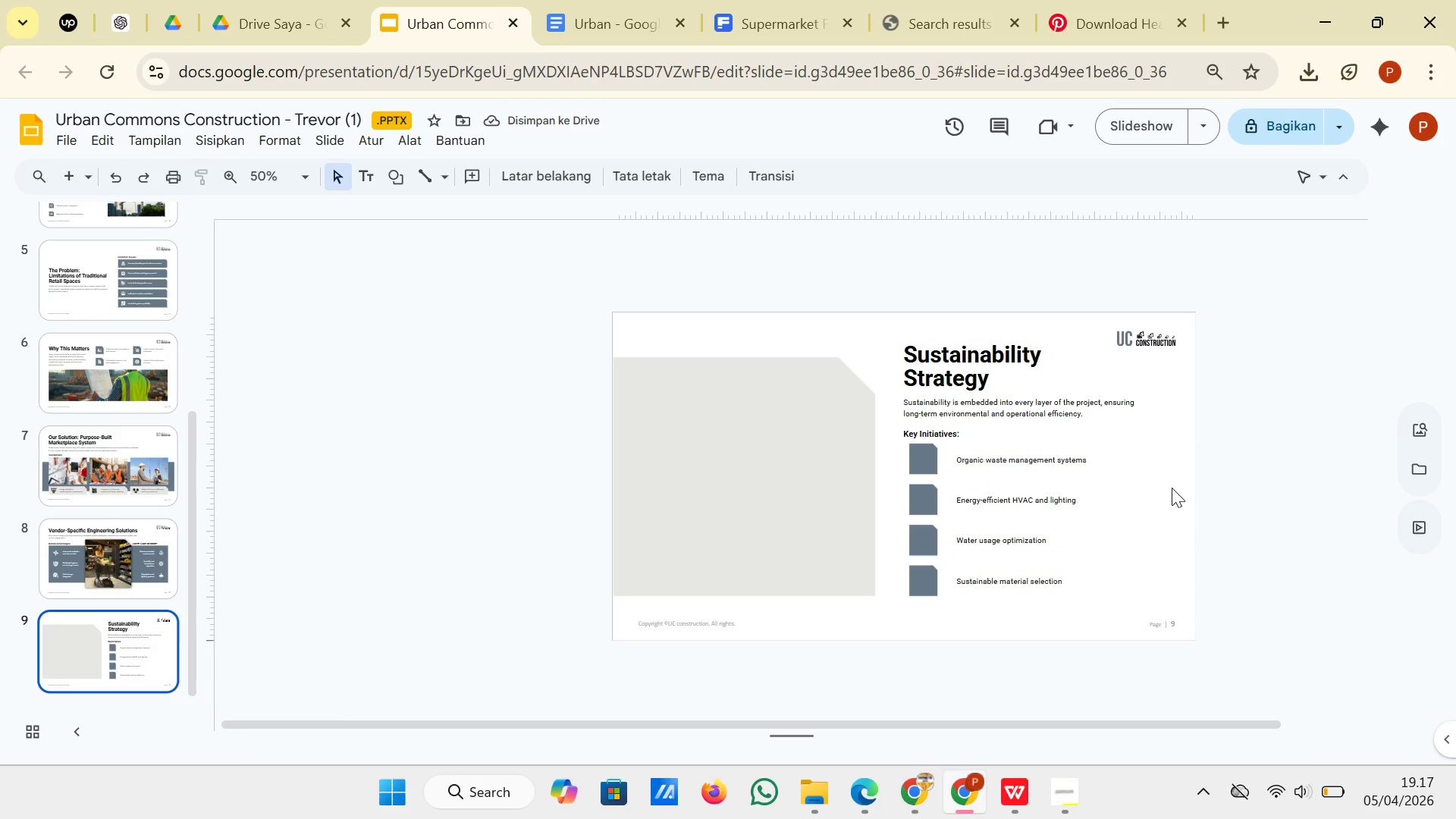 
left_click([824, 449])
 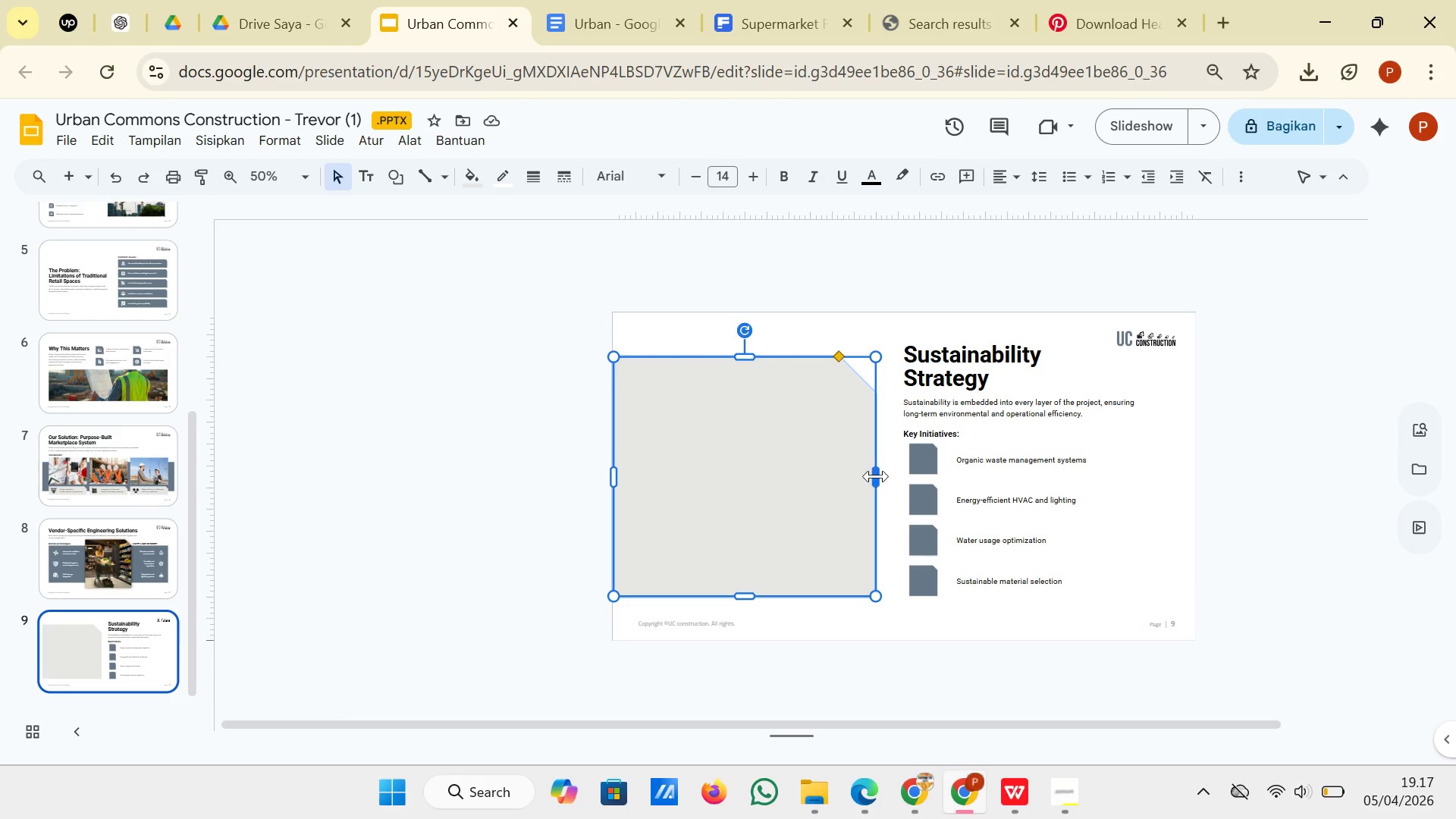 
left_click_drag(start_coordinate=[877, 476], to_coordinate=[884, 476])
 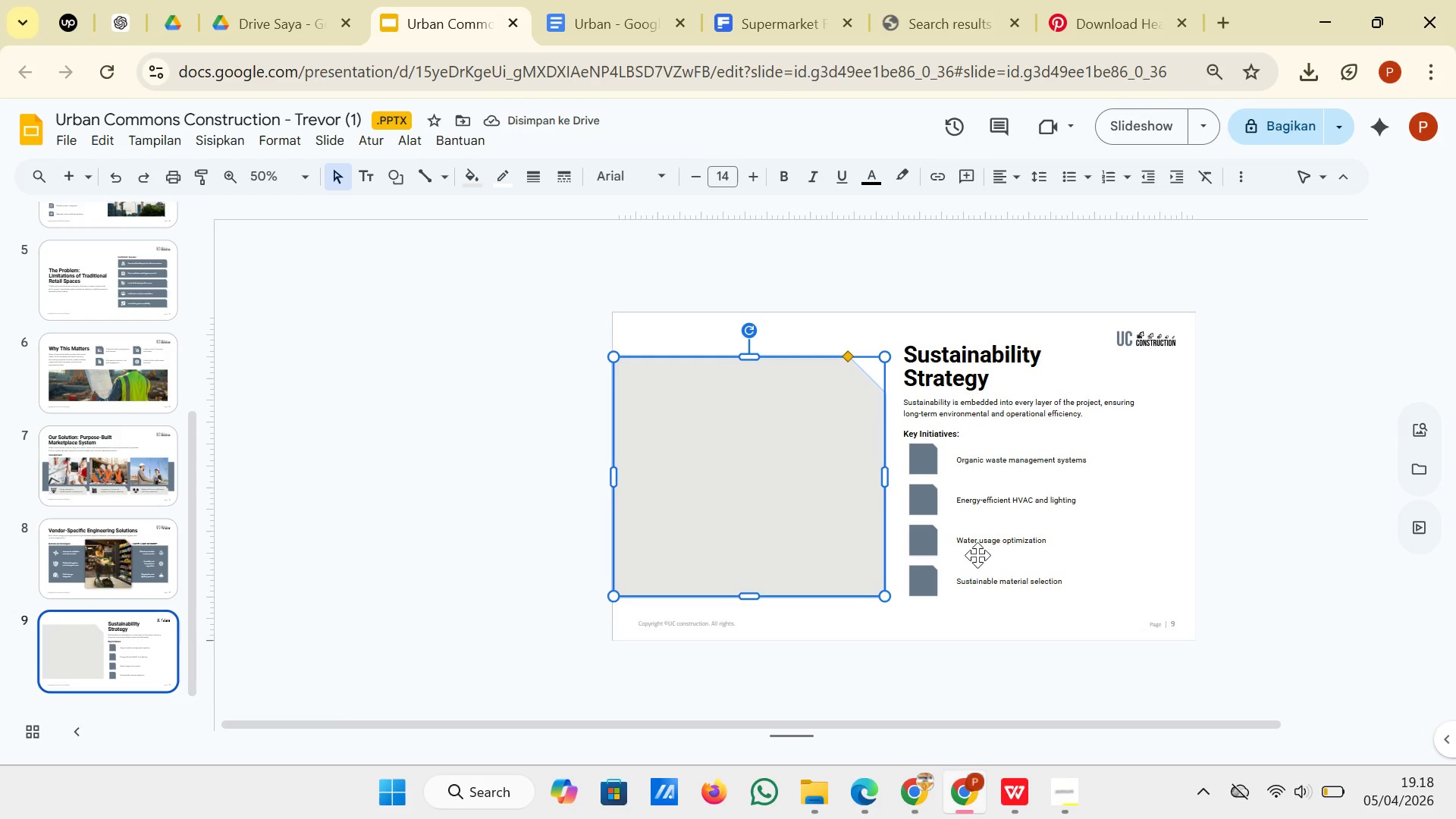 
wait(5.44)
 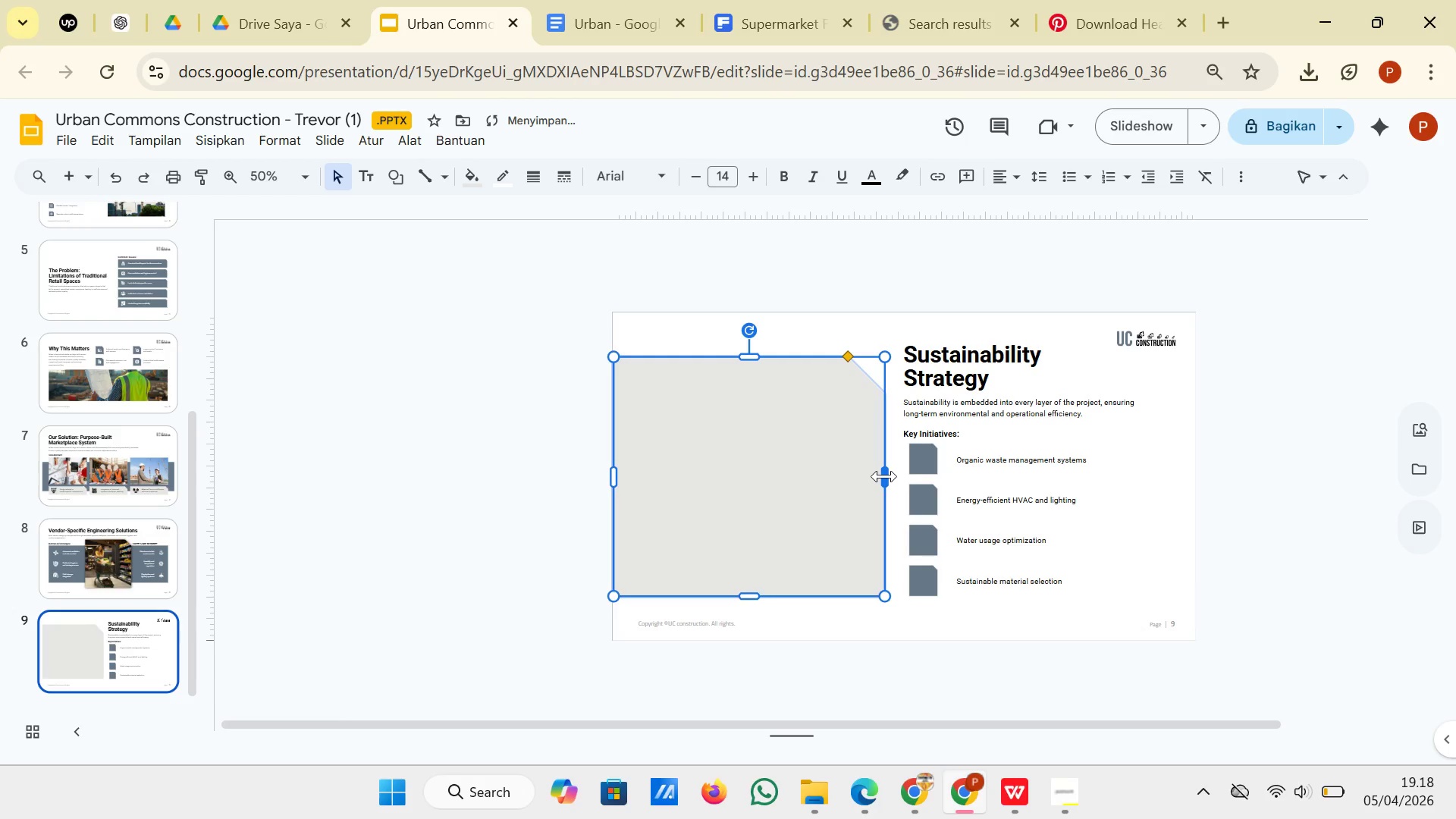 
left_click([1157, 610])
 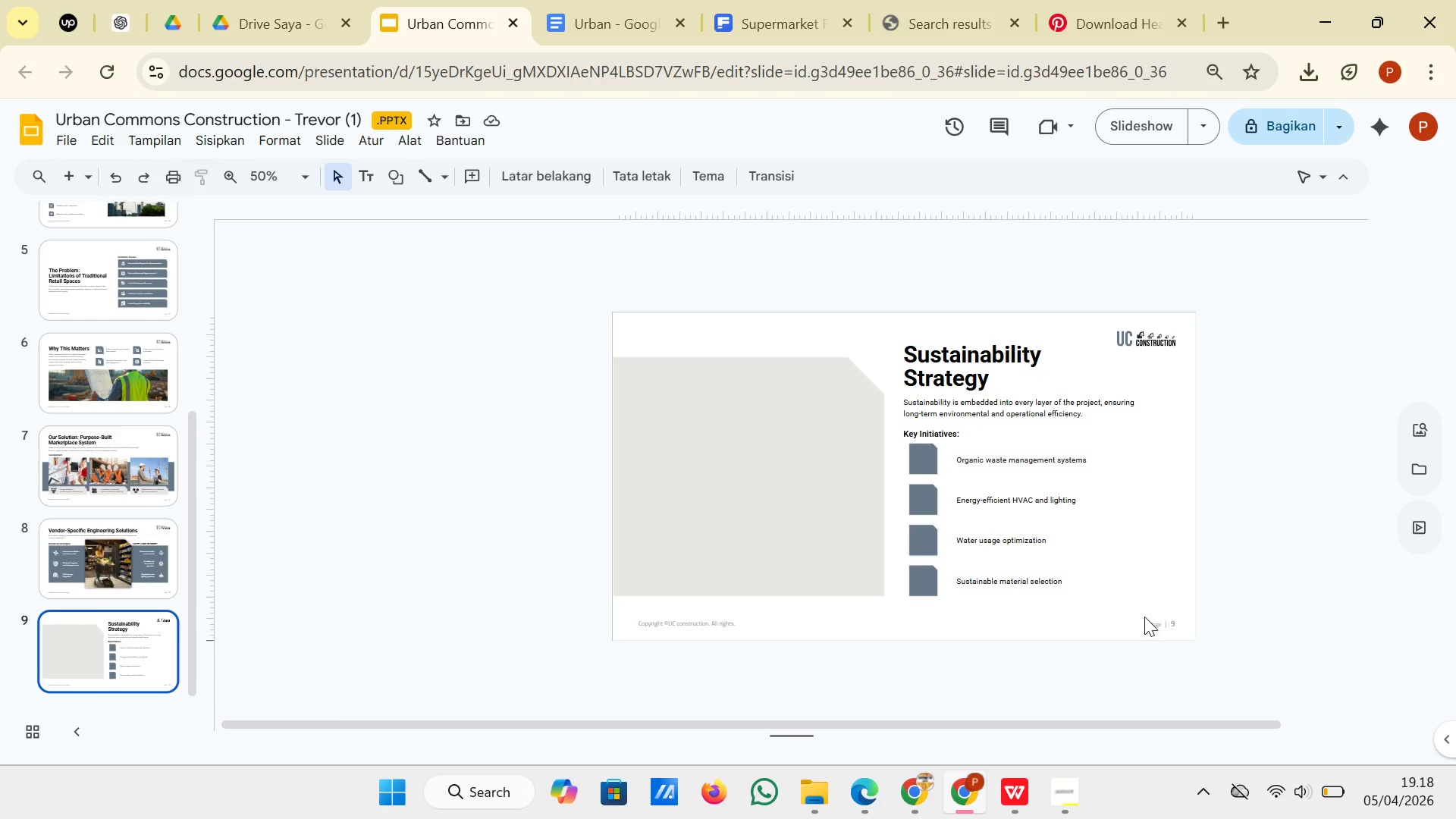 
left_click_drag(start_coordinate=[1150, 620], to_coordinate=[900, 444])
 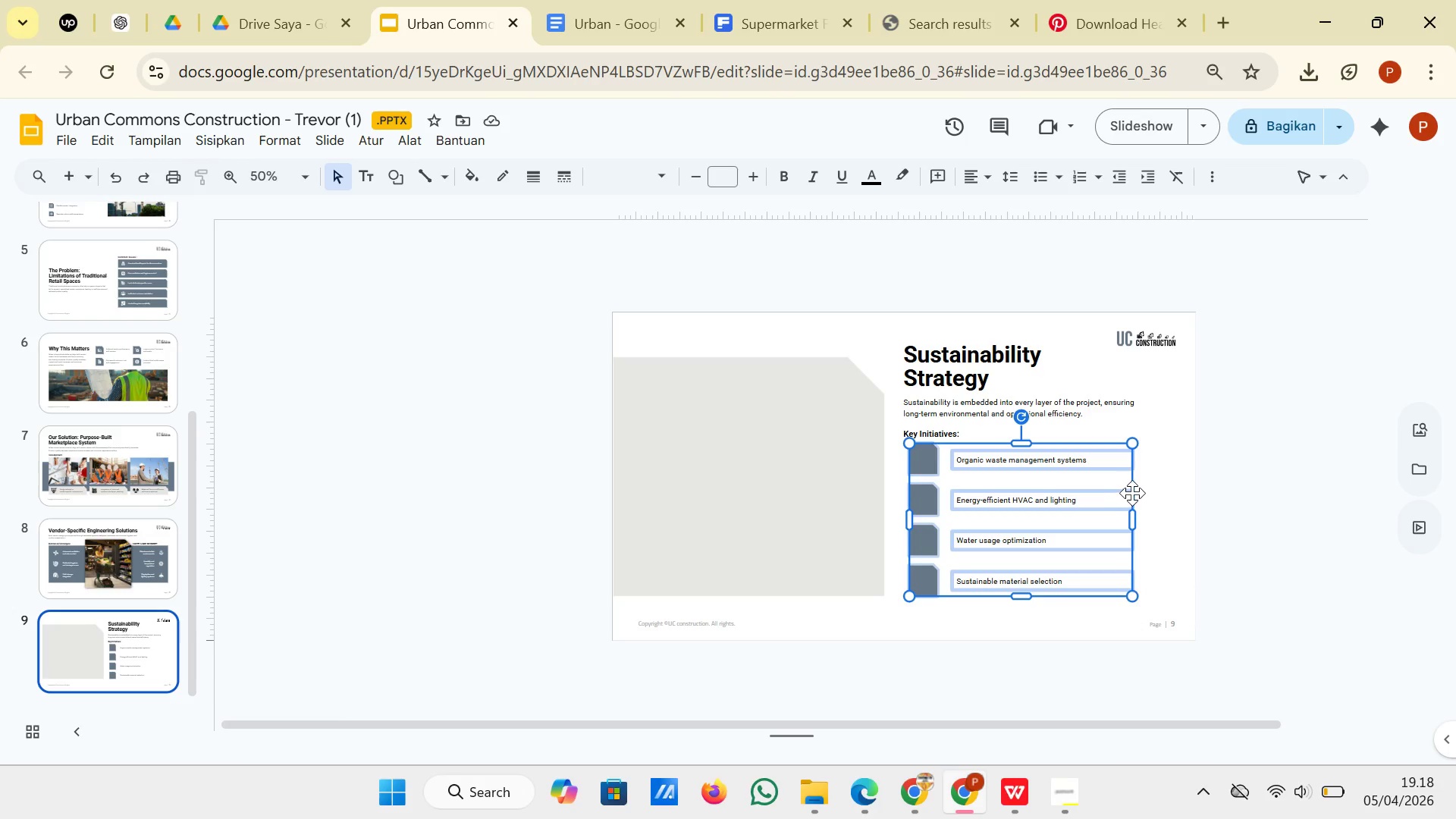 
left_click_drag(start_coordinate=[1134, 491], to_coordinate=[1128, 491])
 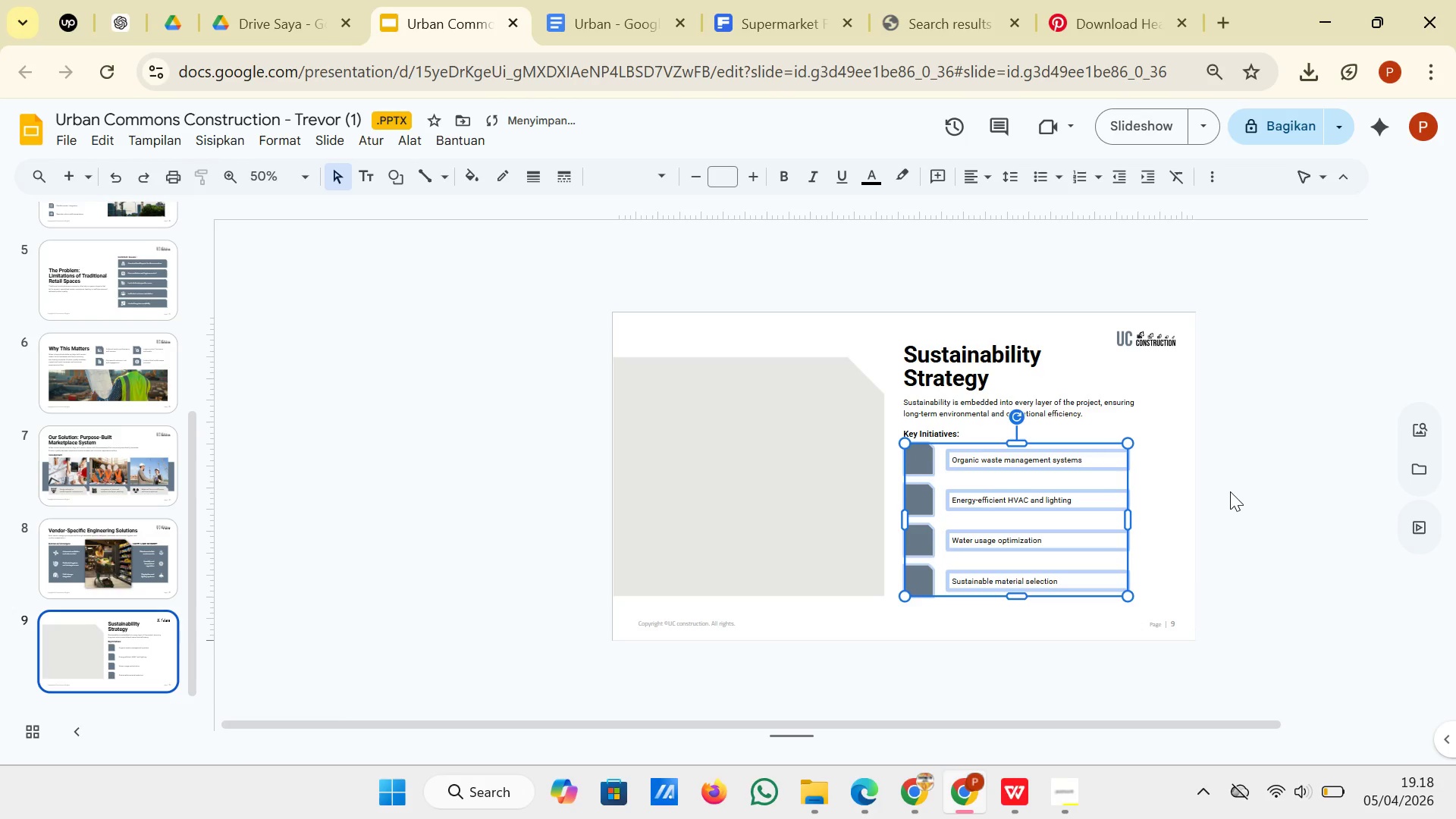 
left_click([1230, 491])
 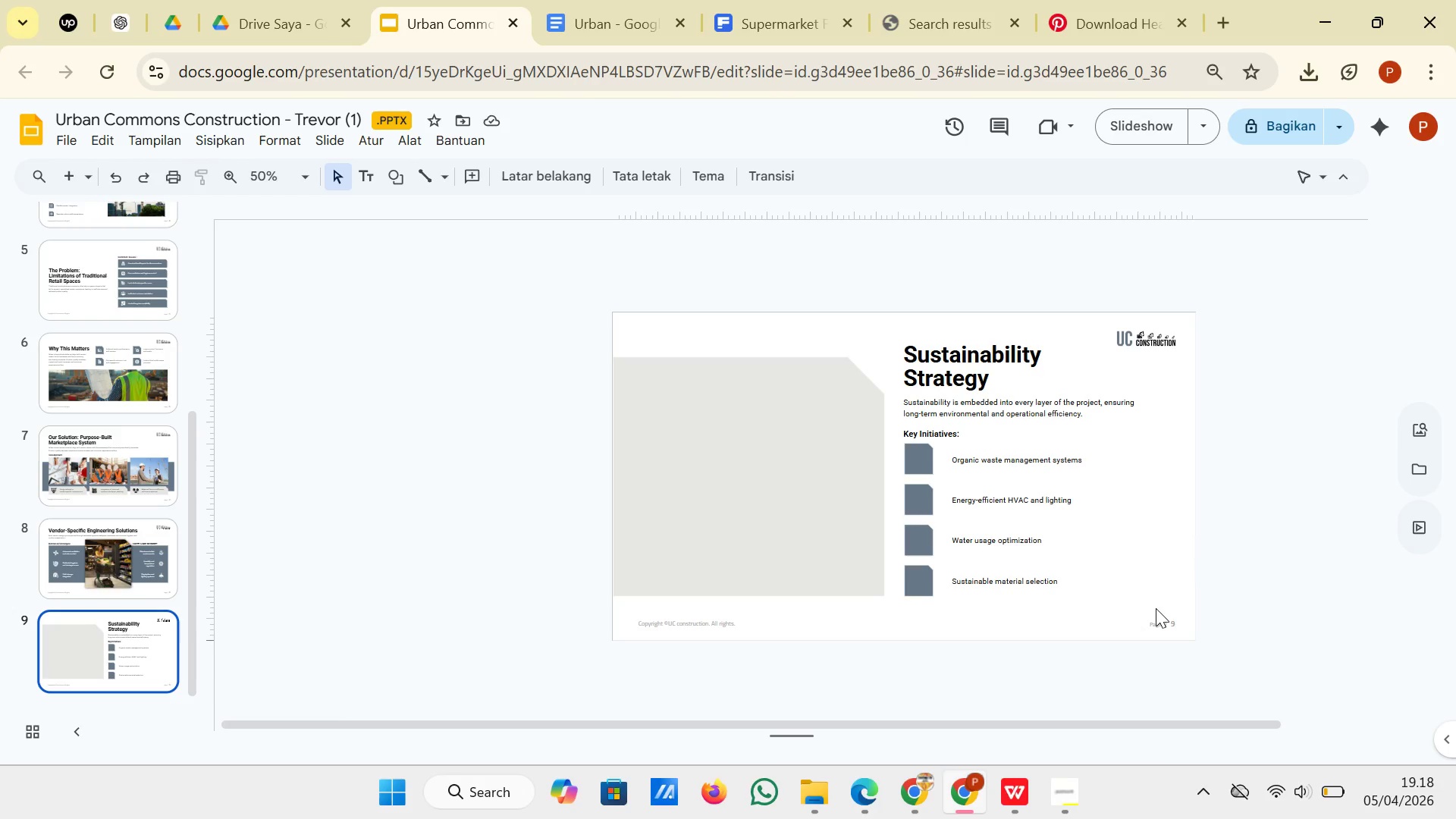 
wait(7.27)
 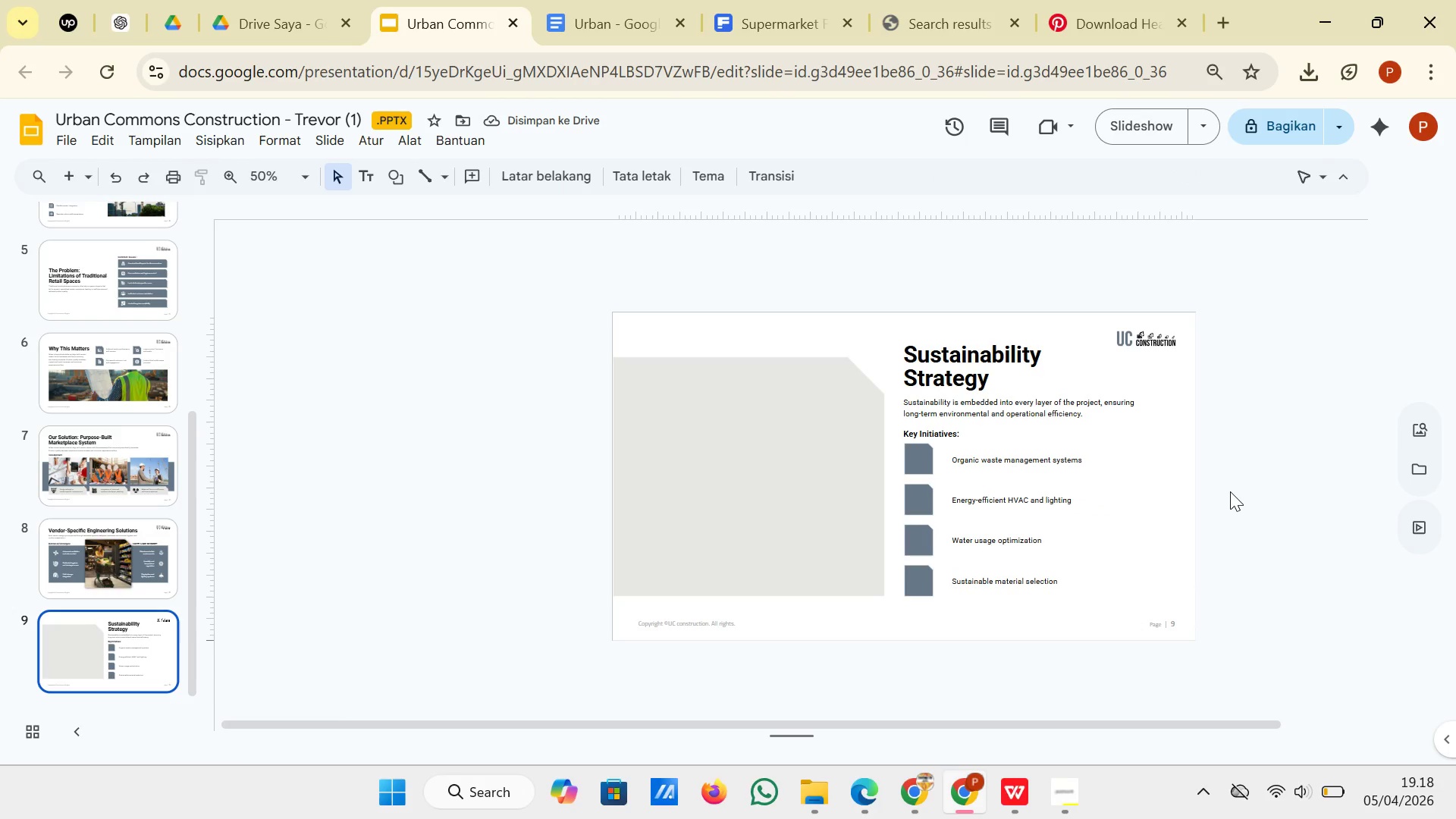 
left_click([723, 504])
 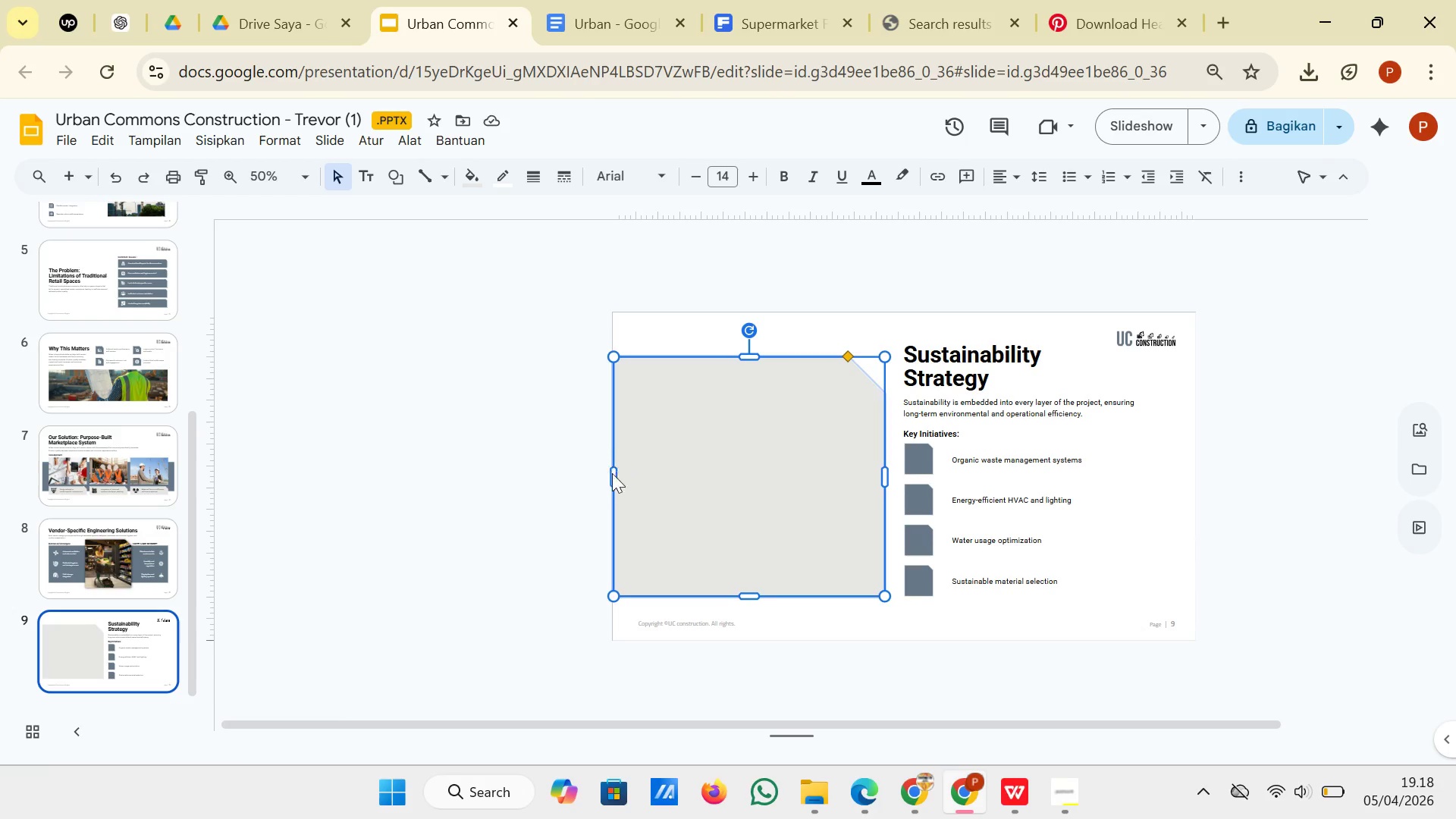 
left_click_drag(start_coordinate=[611, 473], to_coordinate=[605, 473])
 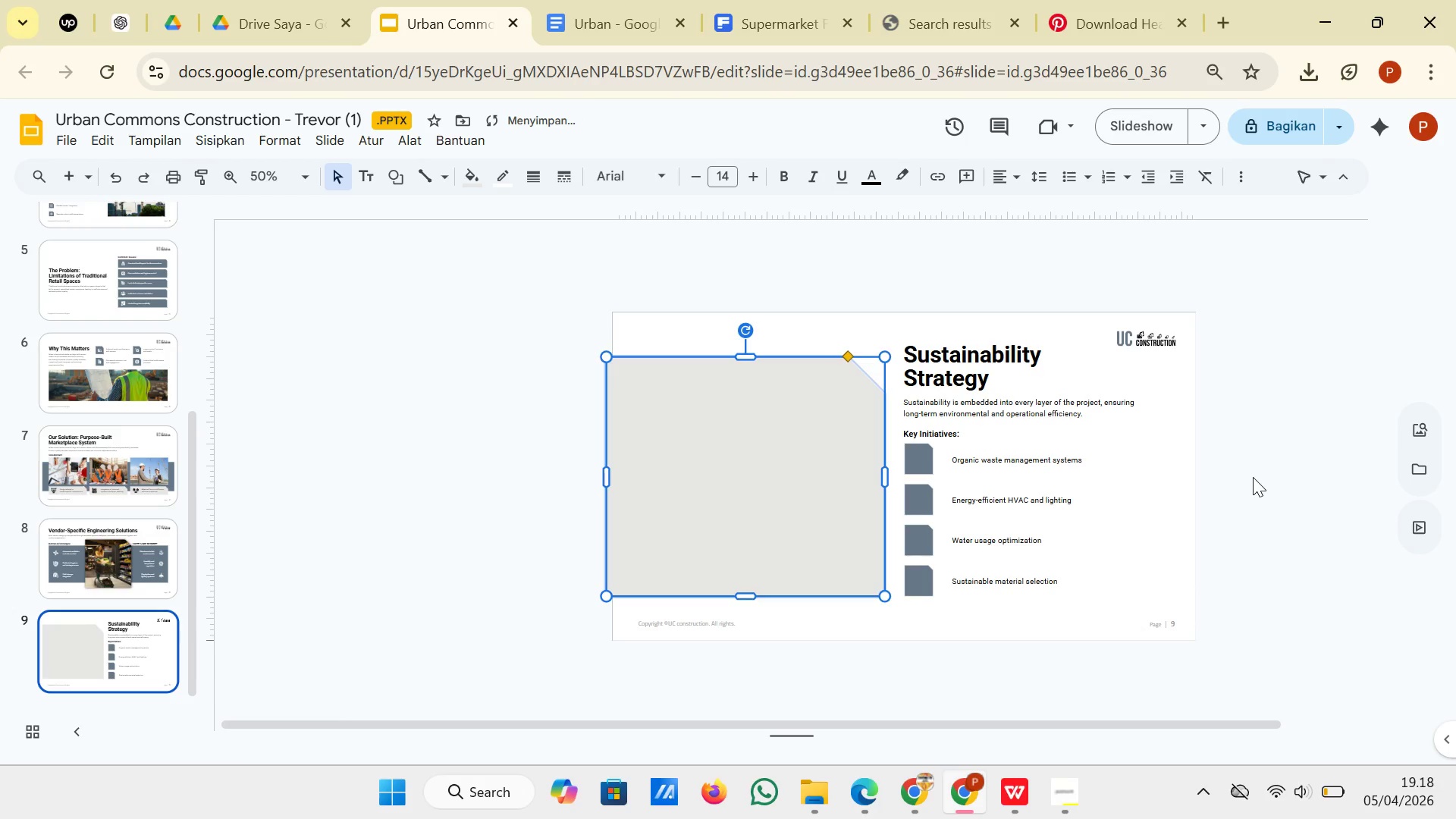 
left_click([1253, 477])
 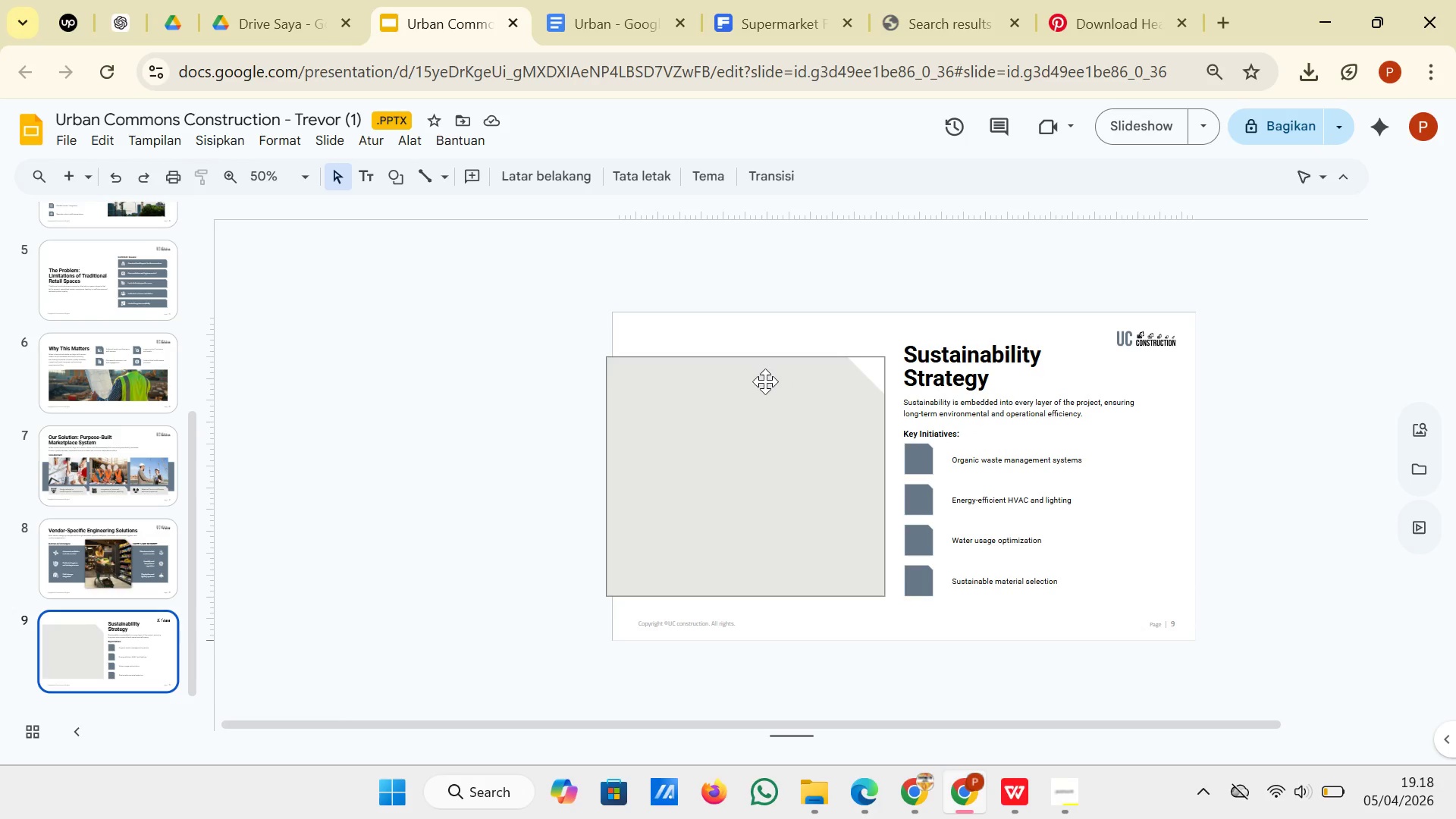 
wait(7.75)
 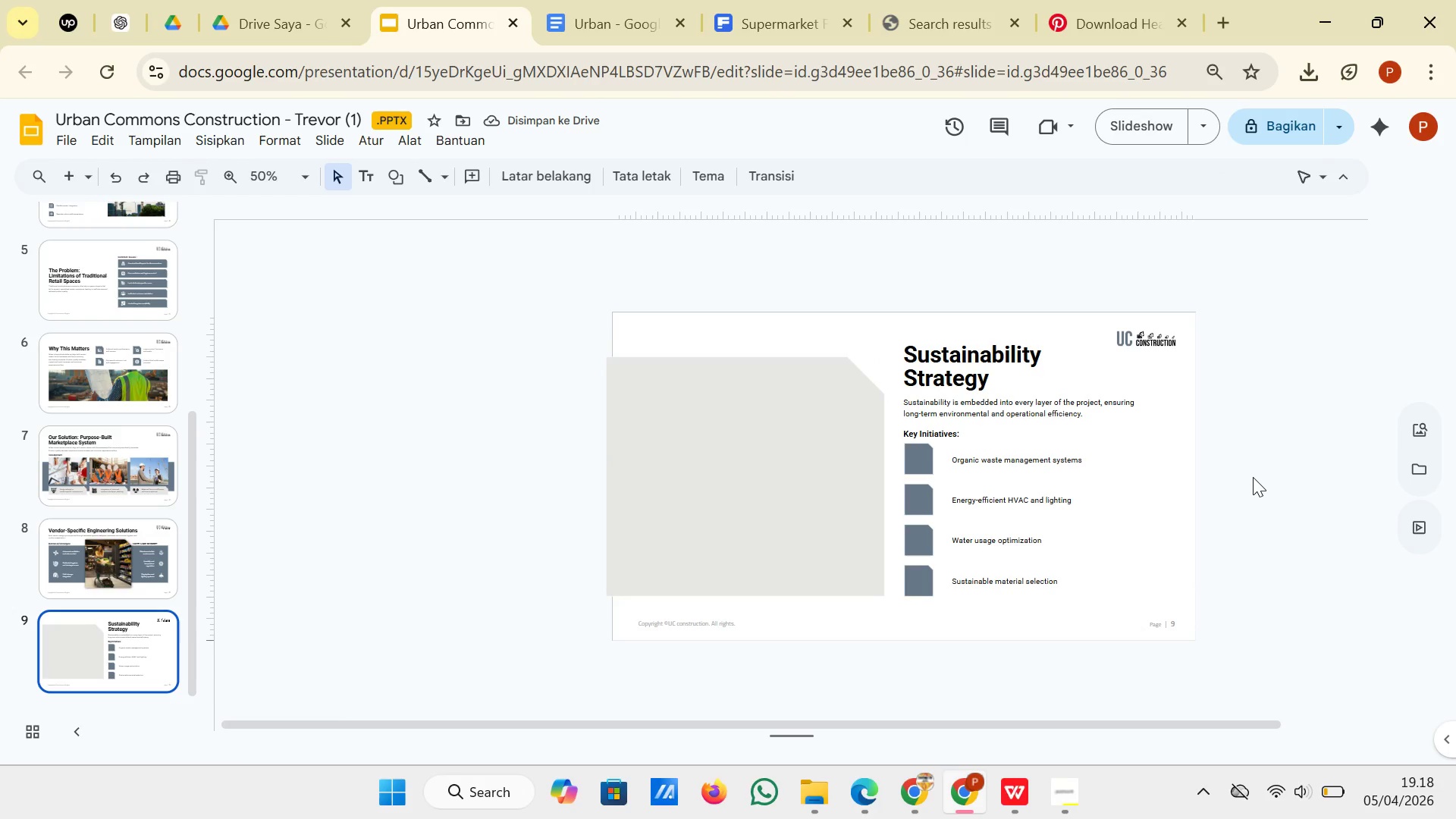 
left_click([594, 2])
 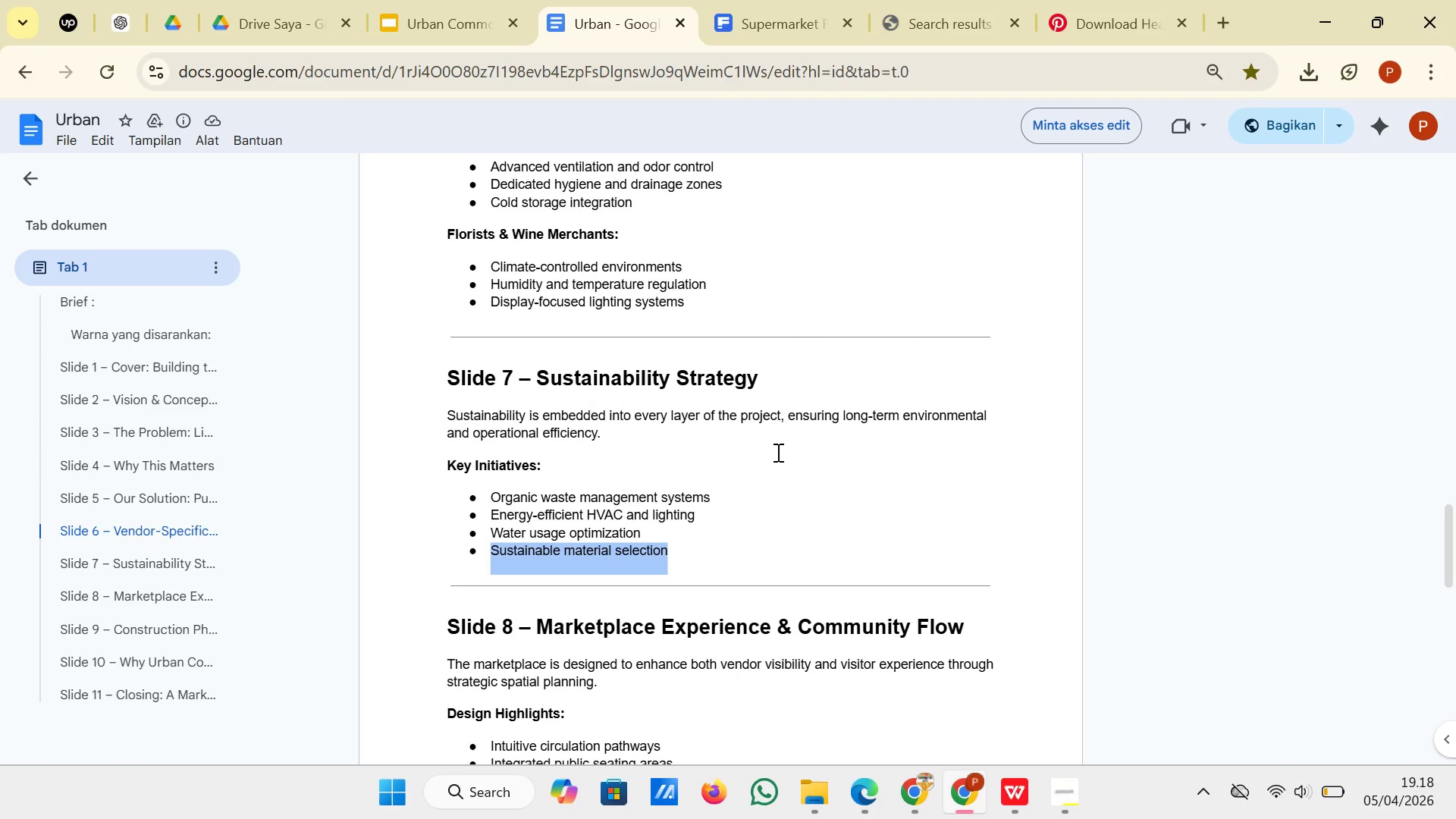 
left_click([777, 452])
 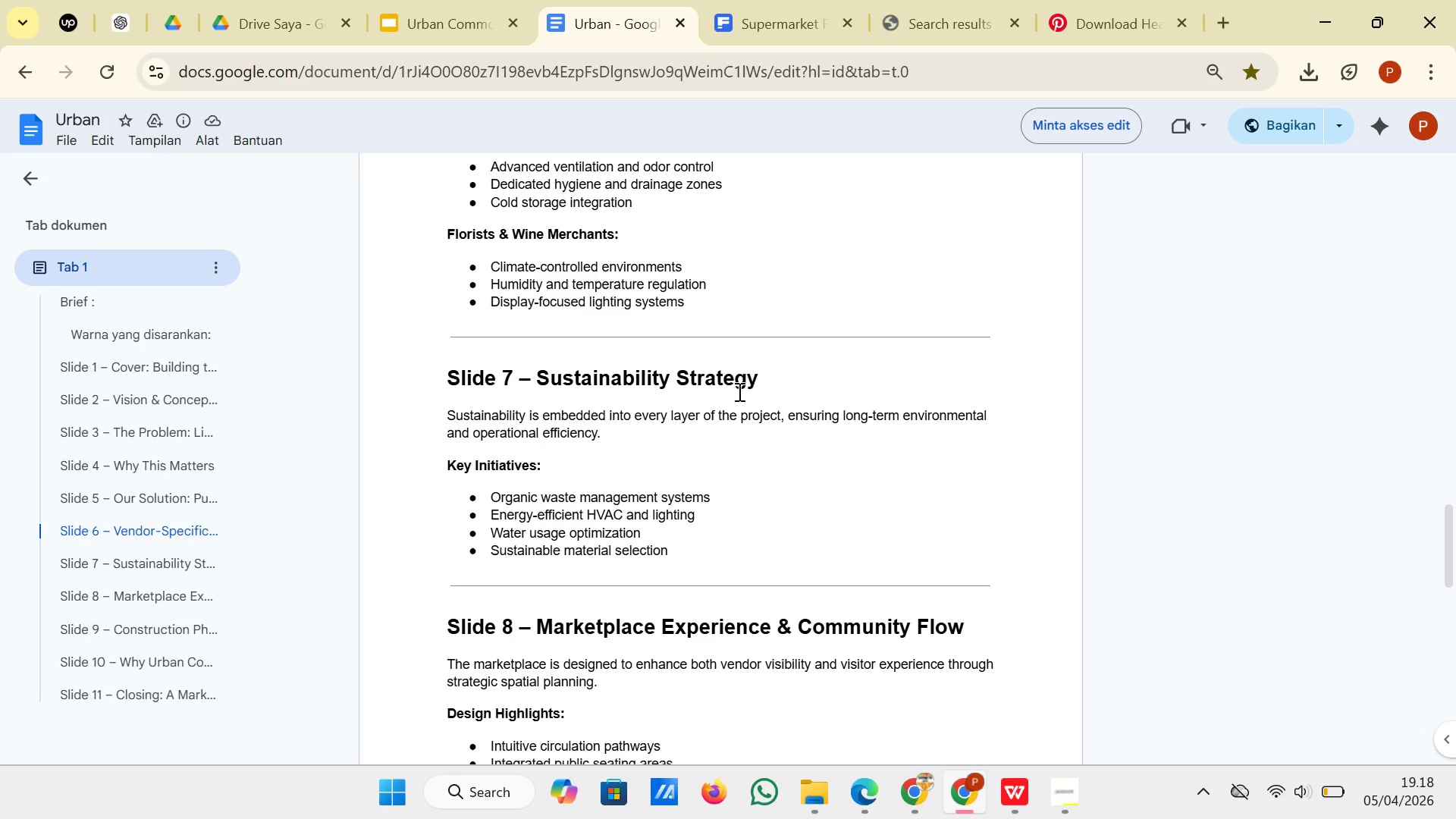 
wait(7.58)
 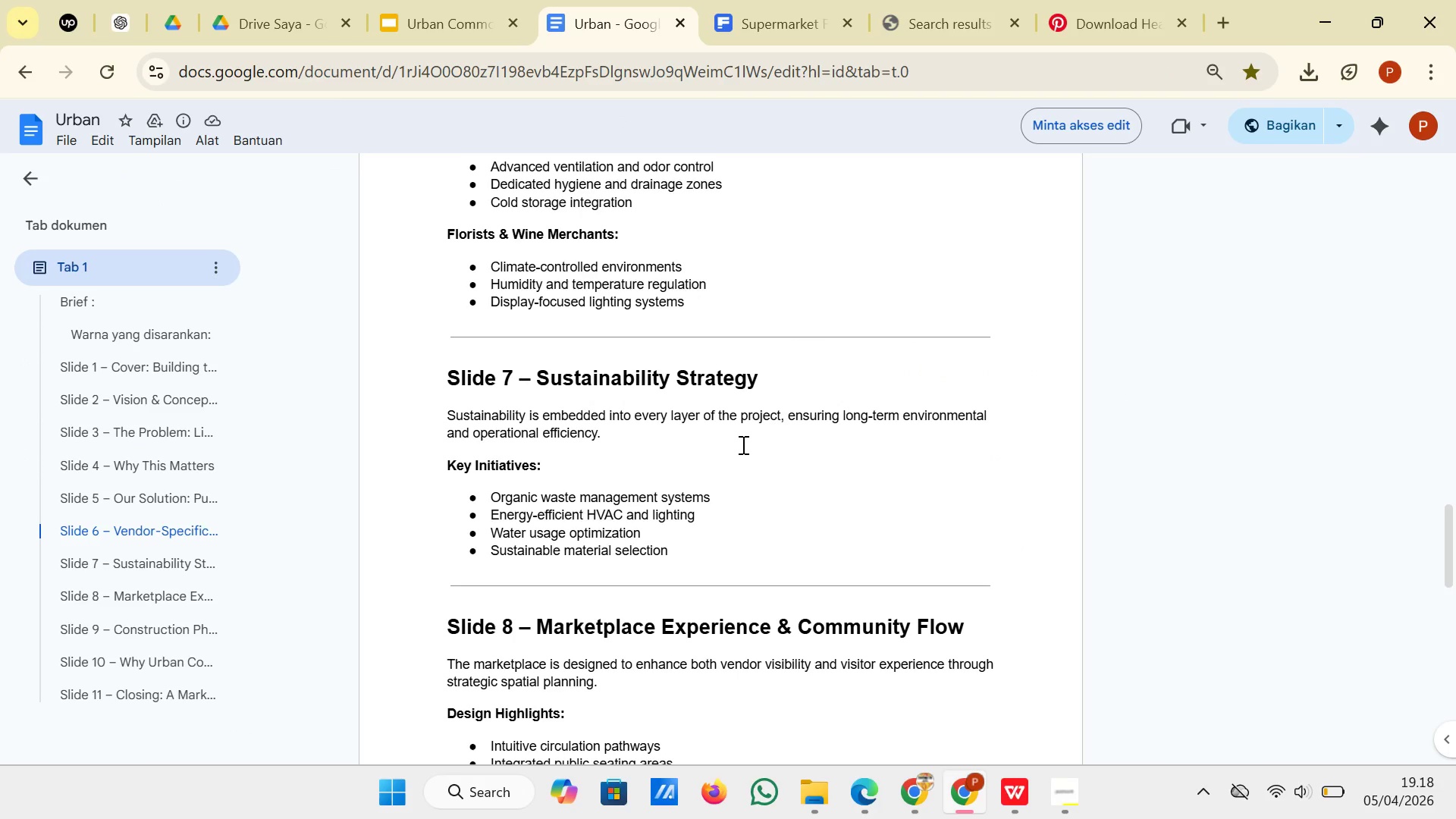 
left_click([763, 5])
 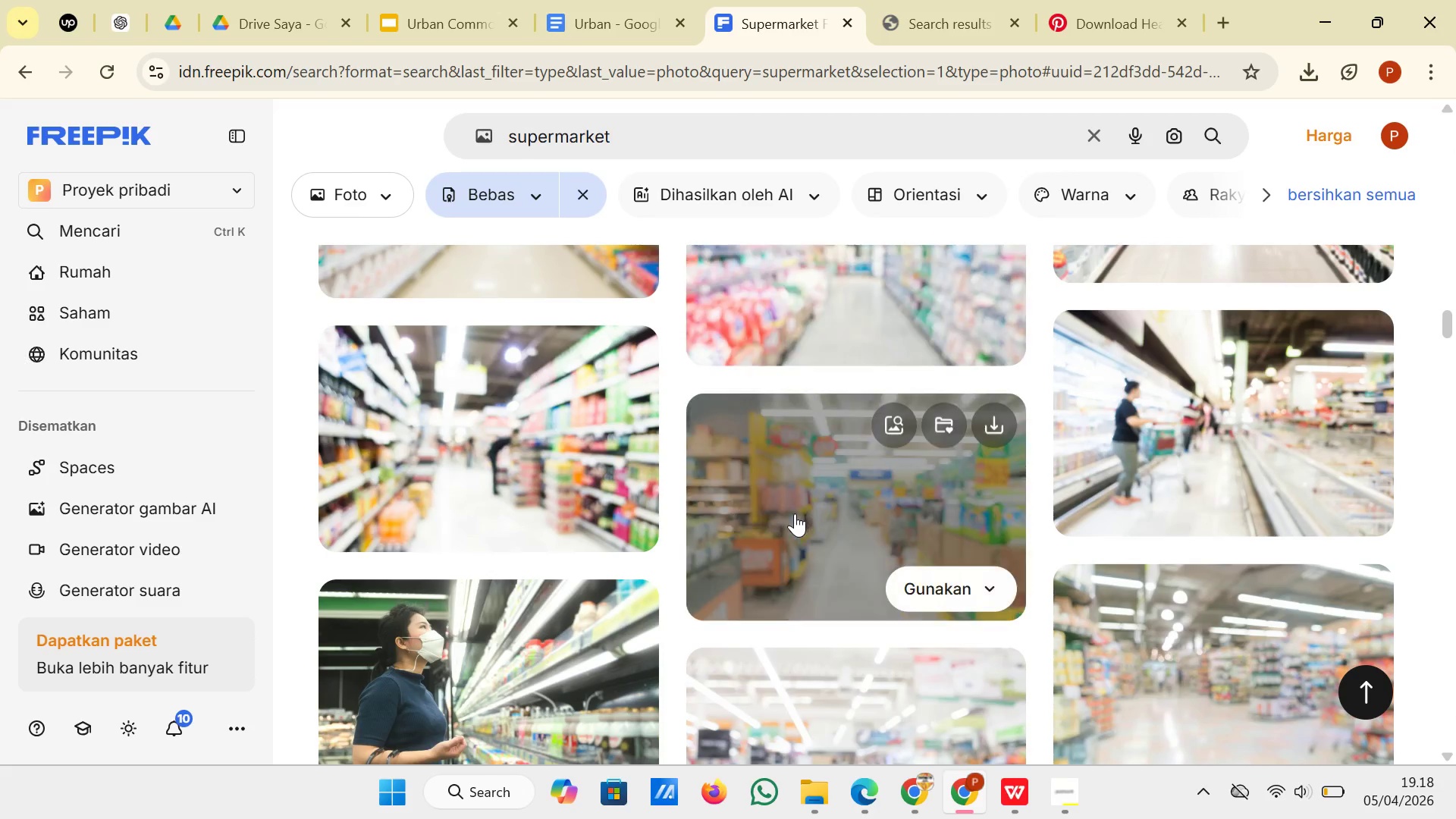 
scroll: coordinate [795, 513], scroll_direction: down, amount: 14.0
 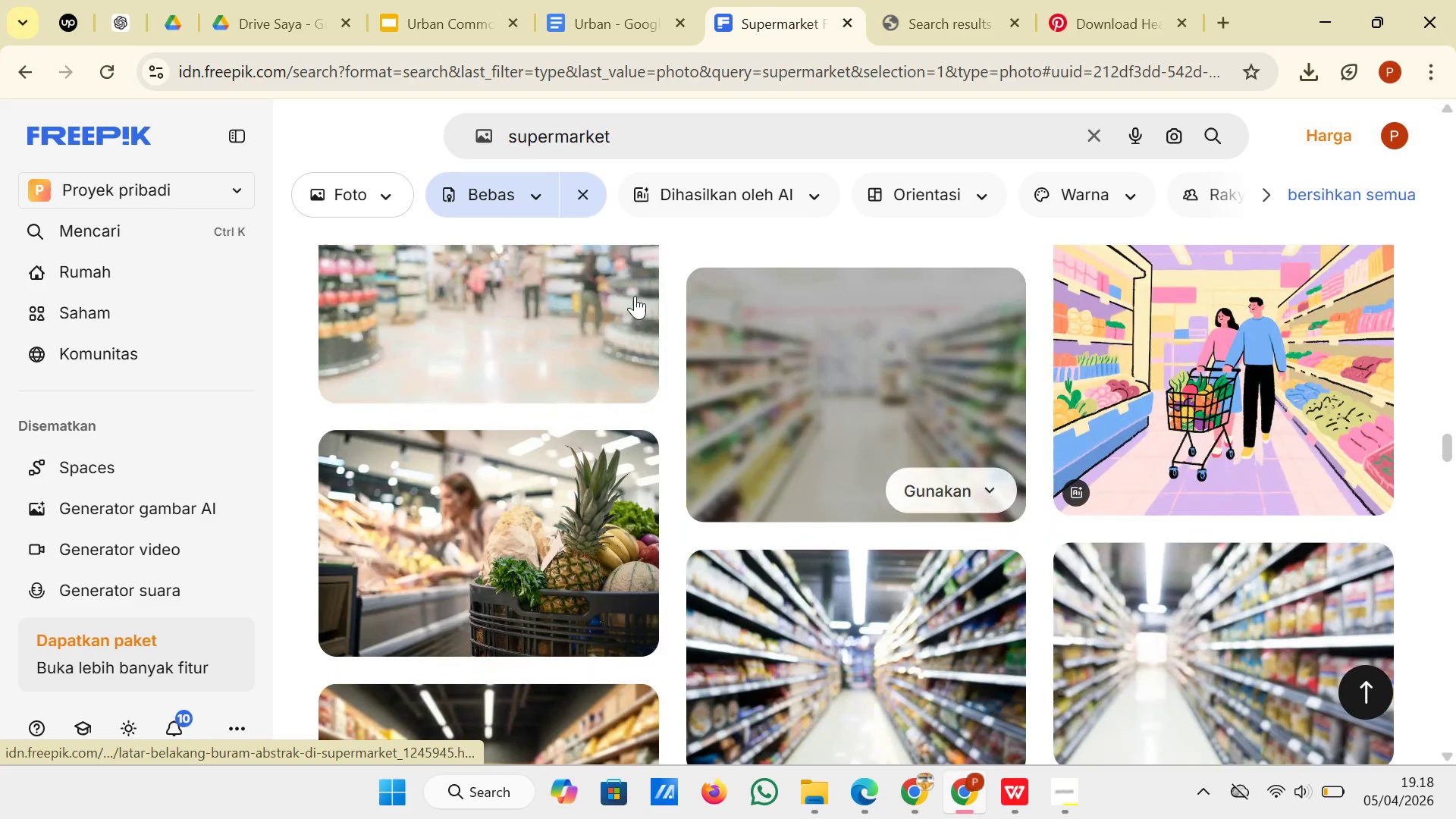 
left_click_drag(start_coordinate=[641, 135], to_coordinate=[504, 151])
 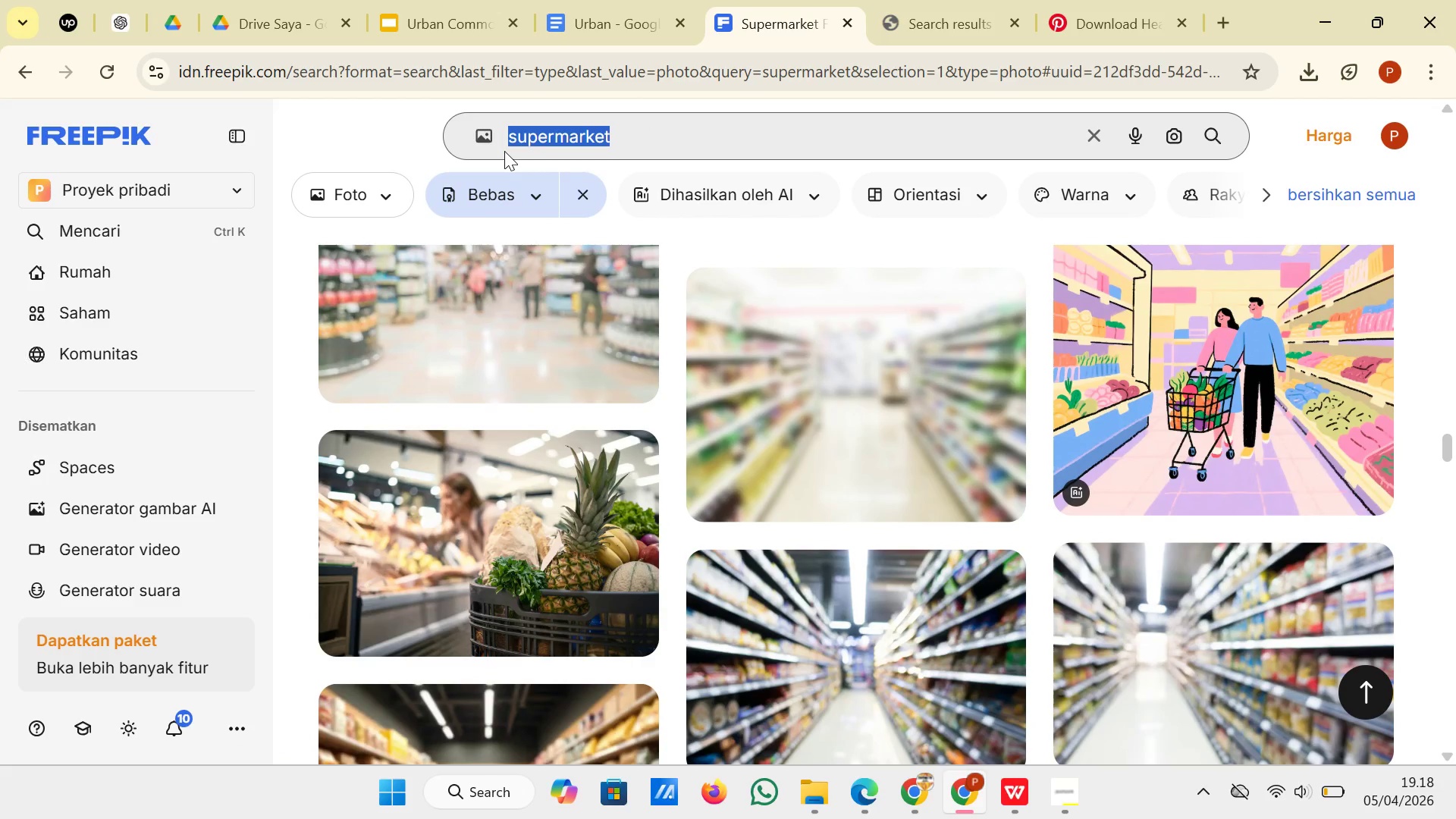 
type(hvac)
 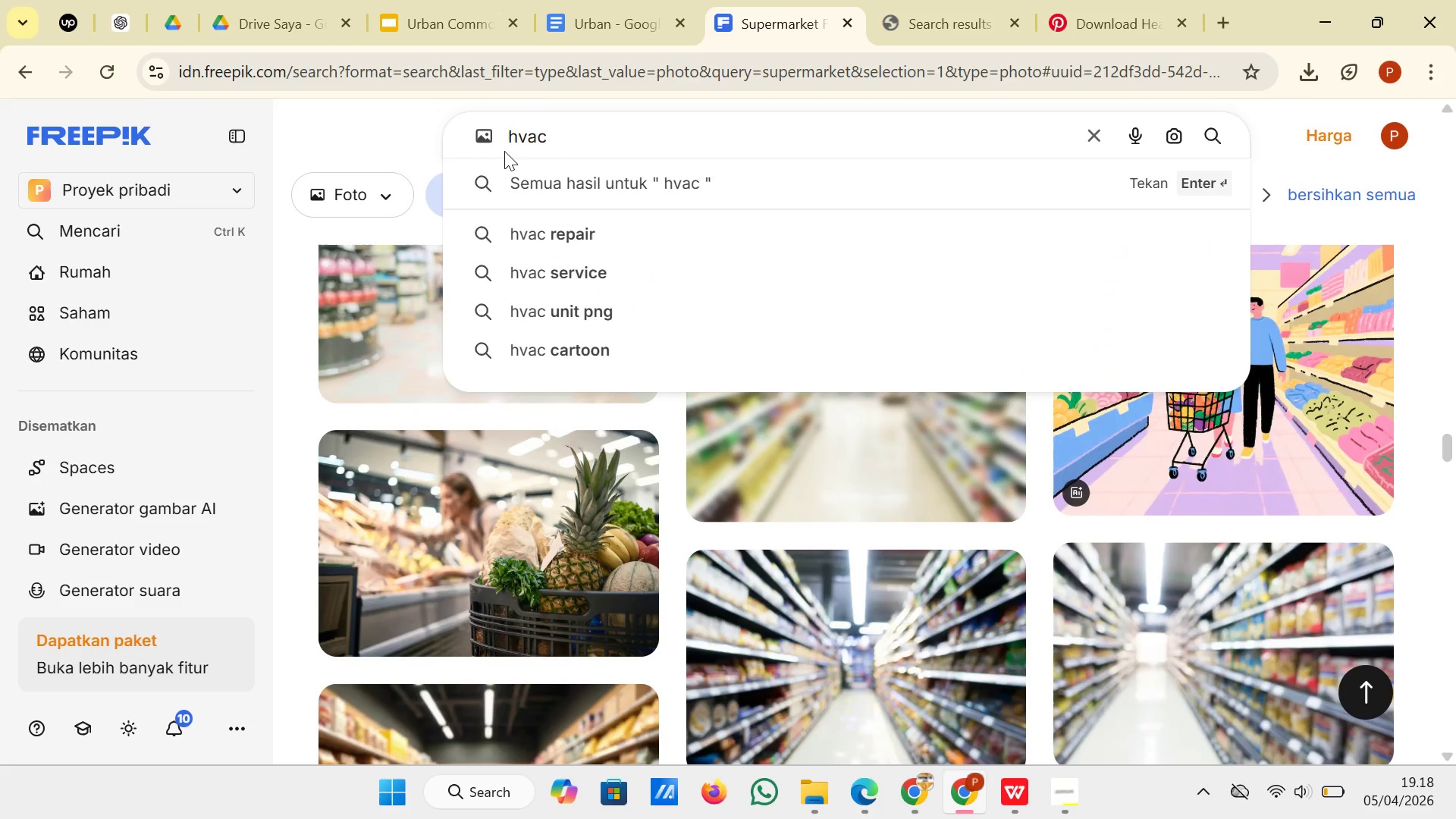 
key(Enter)
 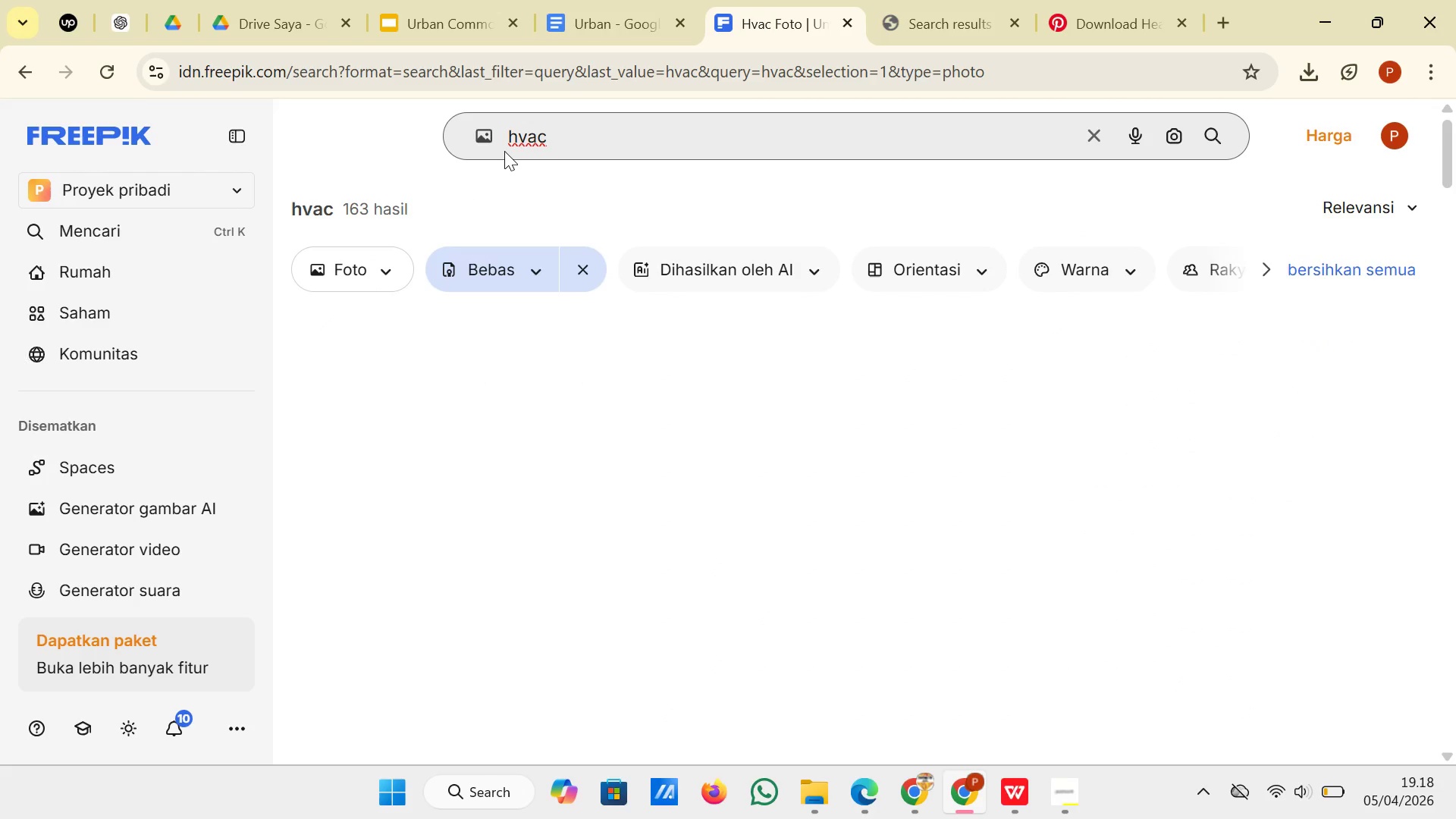 
wait(8.47)
 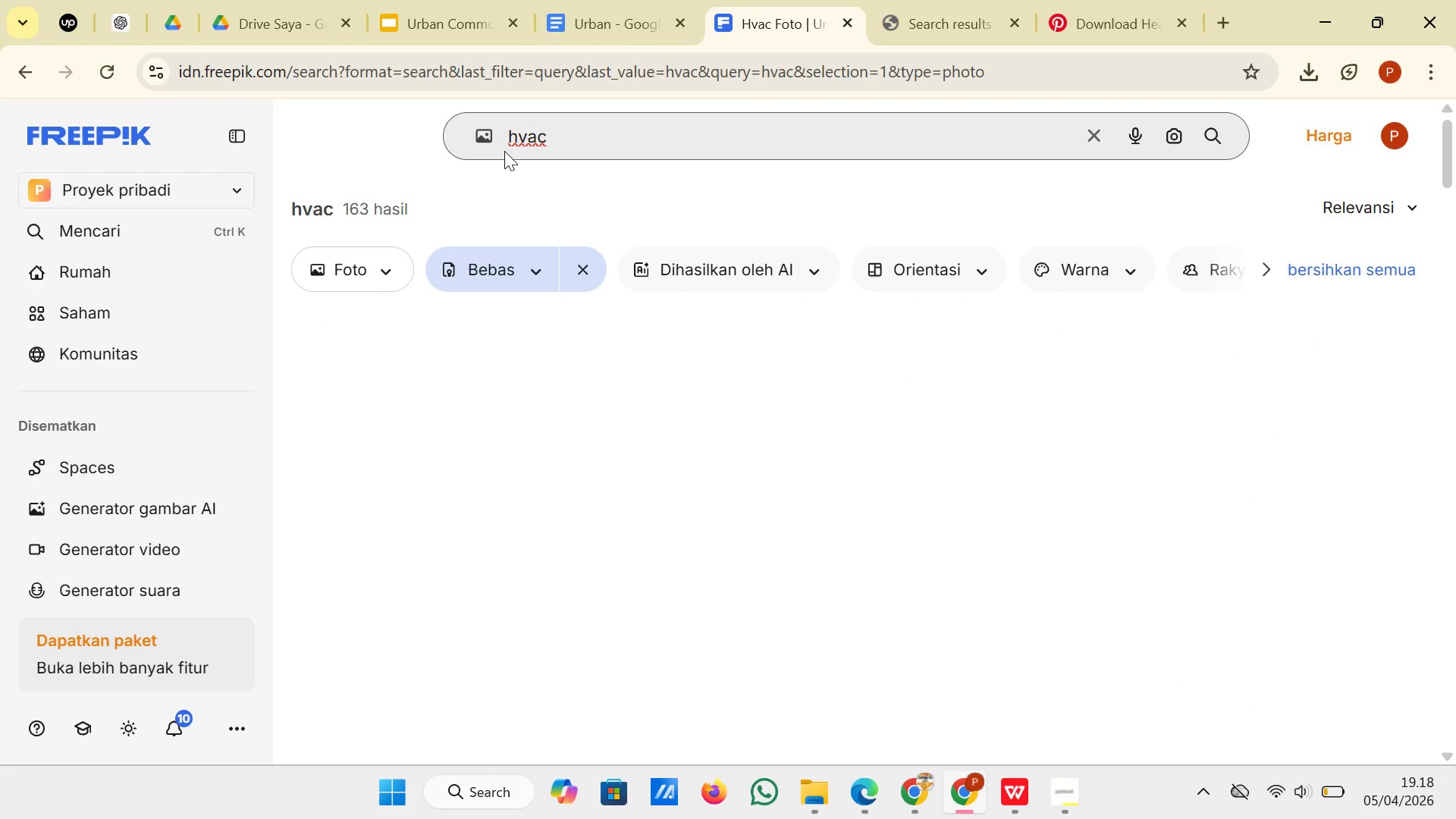 
scroll: coordinate [661, 406], scroll_direction: down, amount: 5.0
 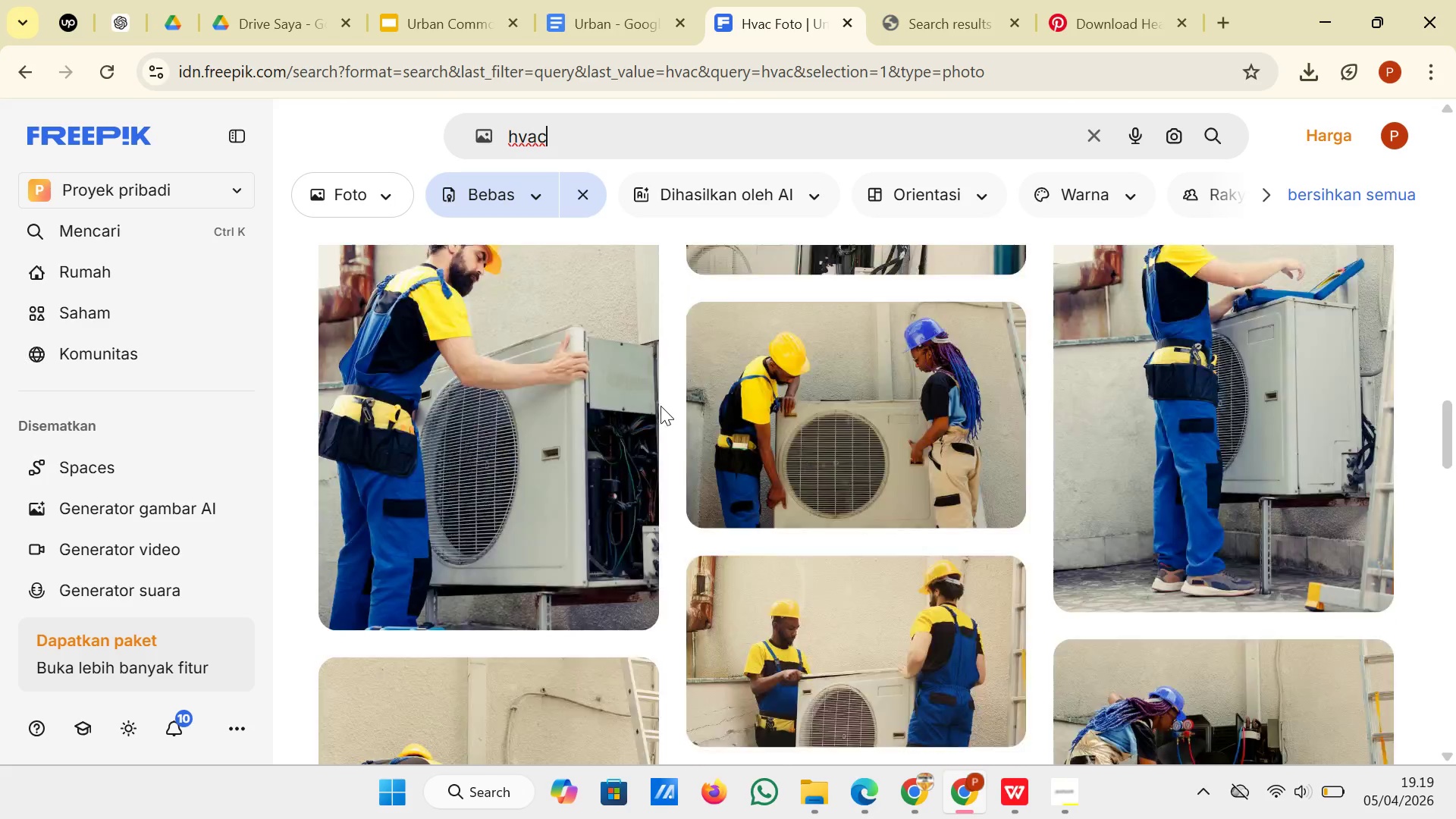 
left_click_drag(start_coordinate=[611, 126], to_coordinate=[502, 143])
 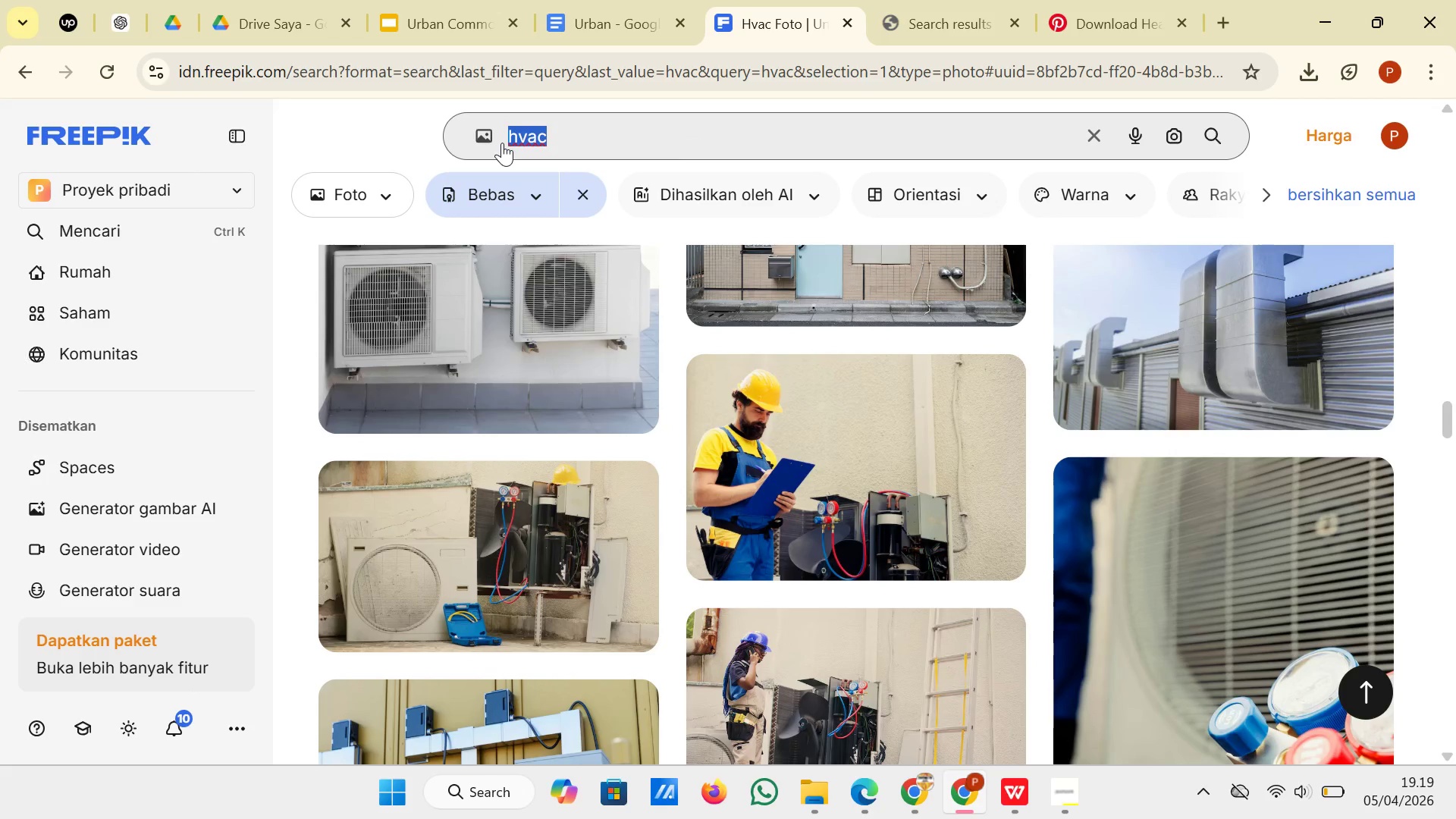 
type(circulatiob)
key(Backspace)
type(n)
 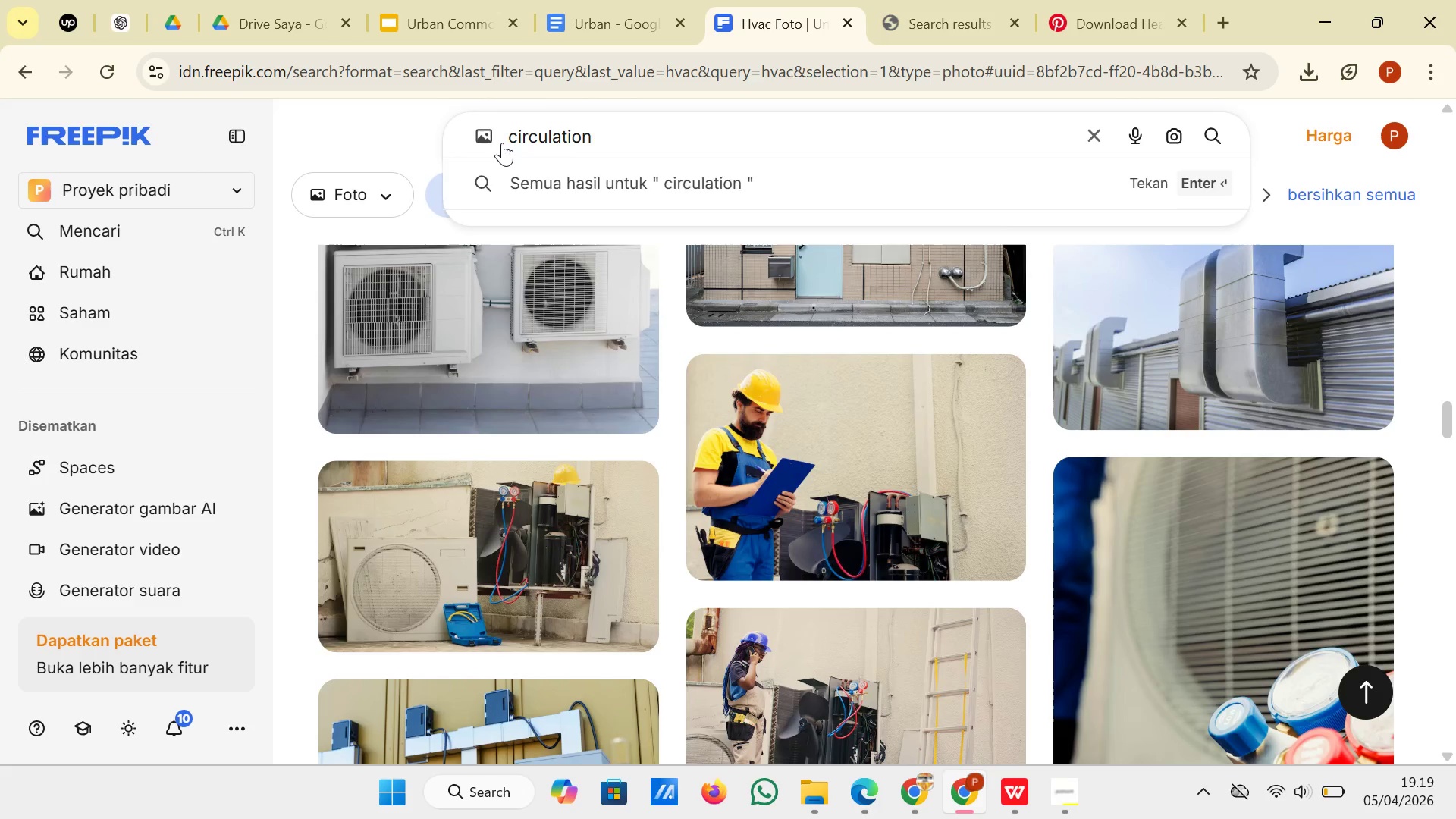 
key(Enter)
 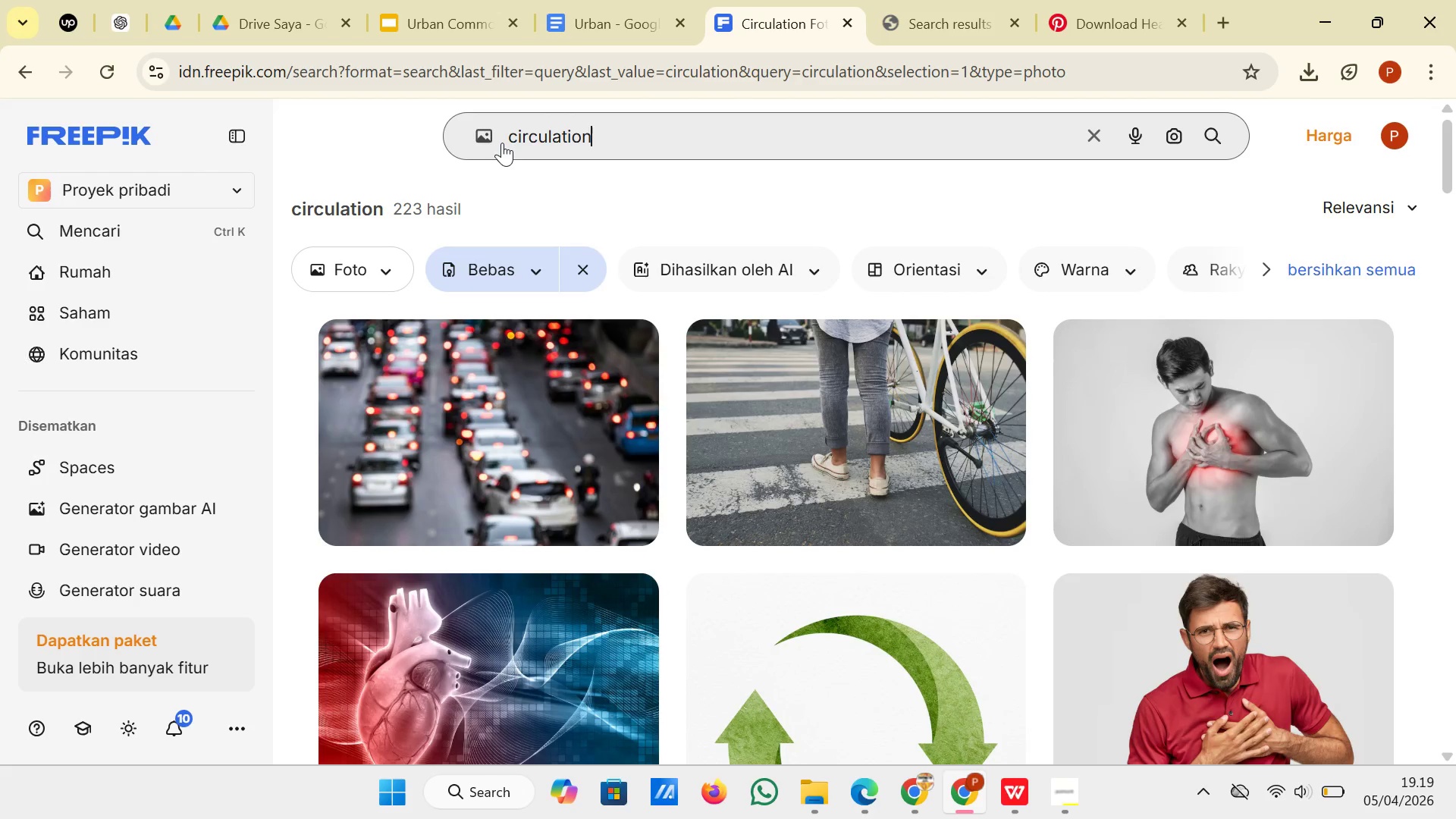 
wait(6.91)
 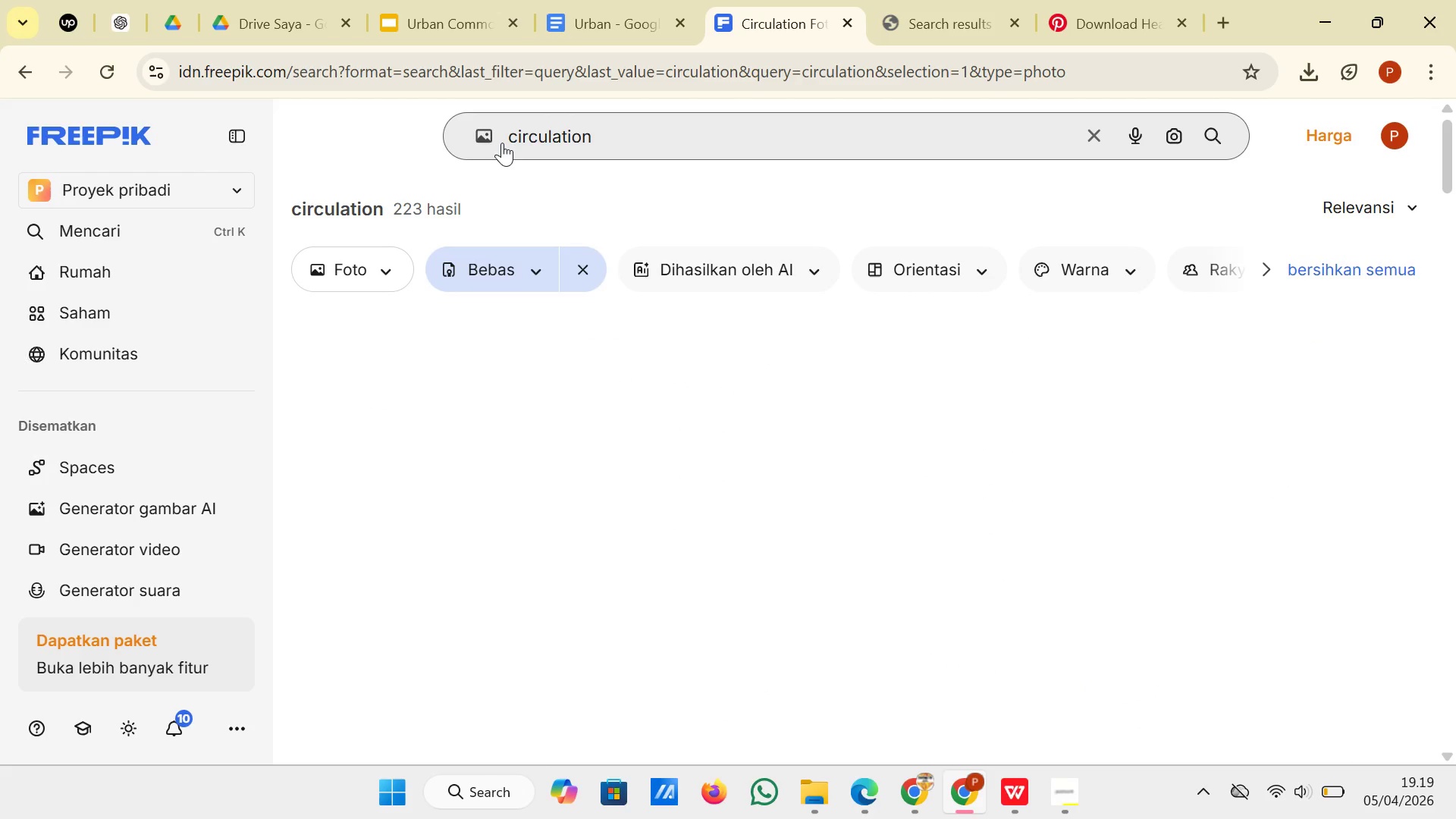 
scroll: coordinate [677, 369], scroll_direction: down, amount: 7.0
 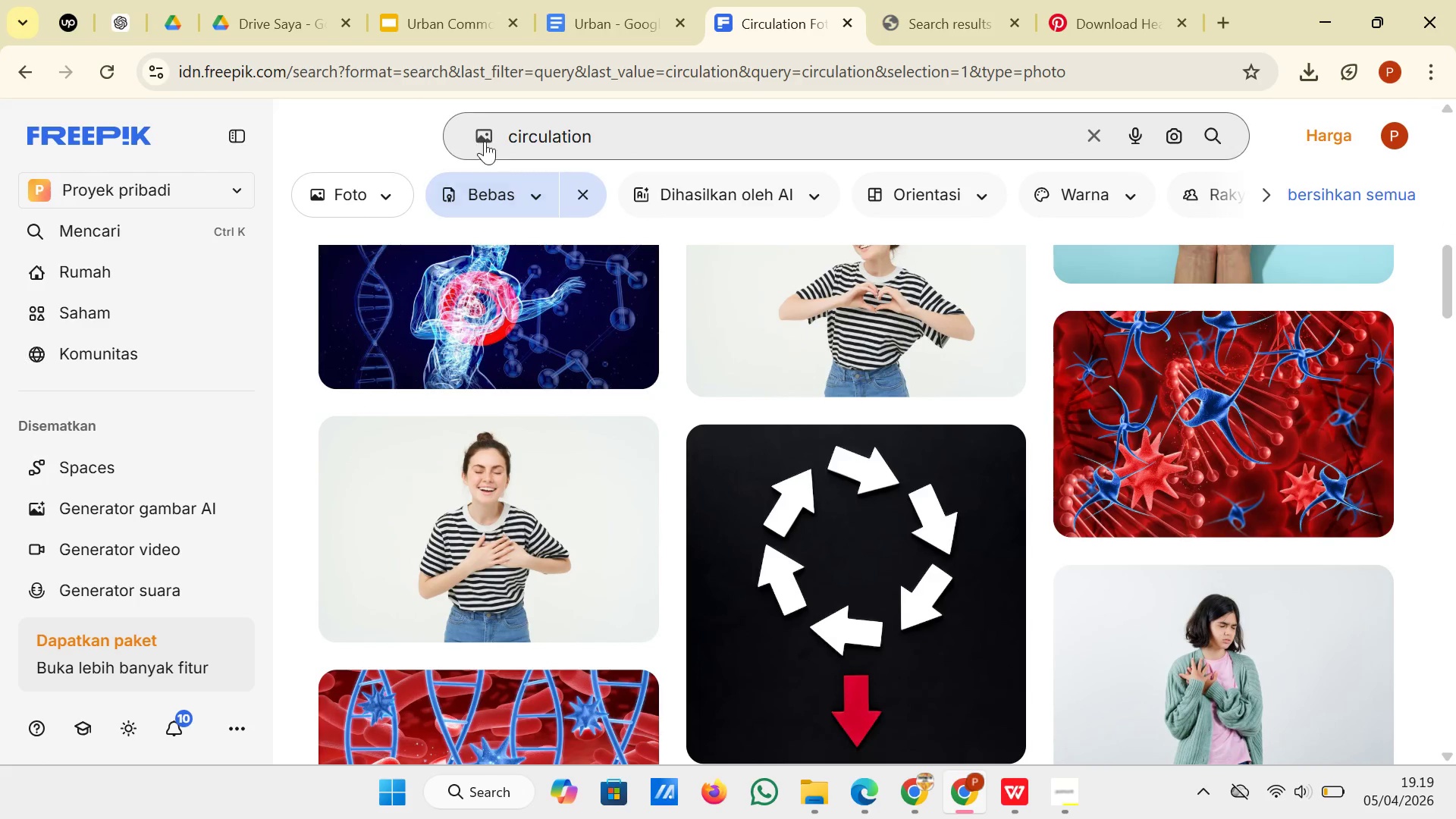 
left_click([508, 131])
 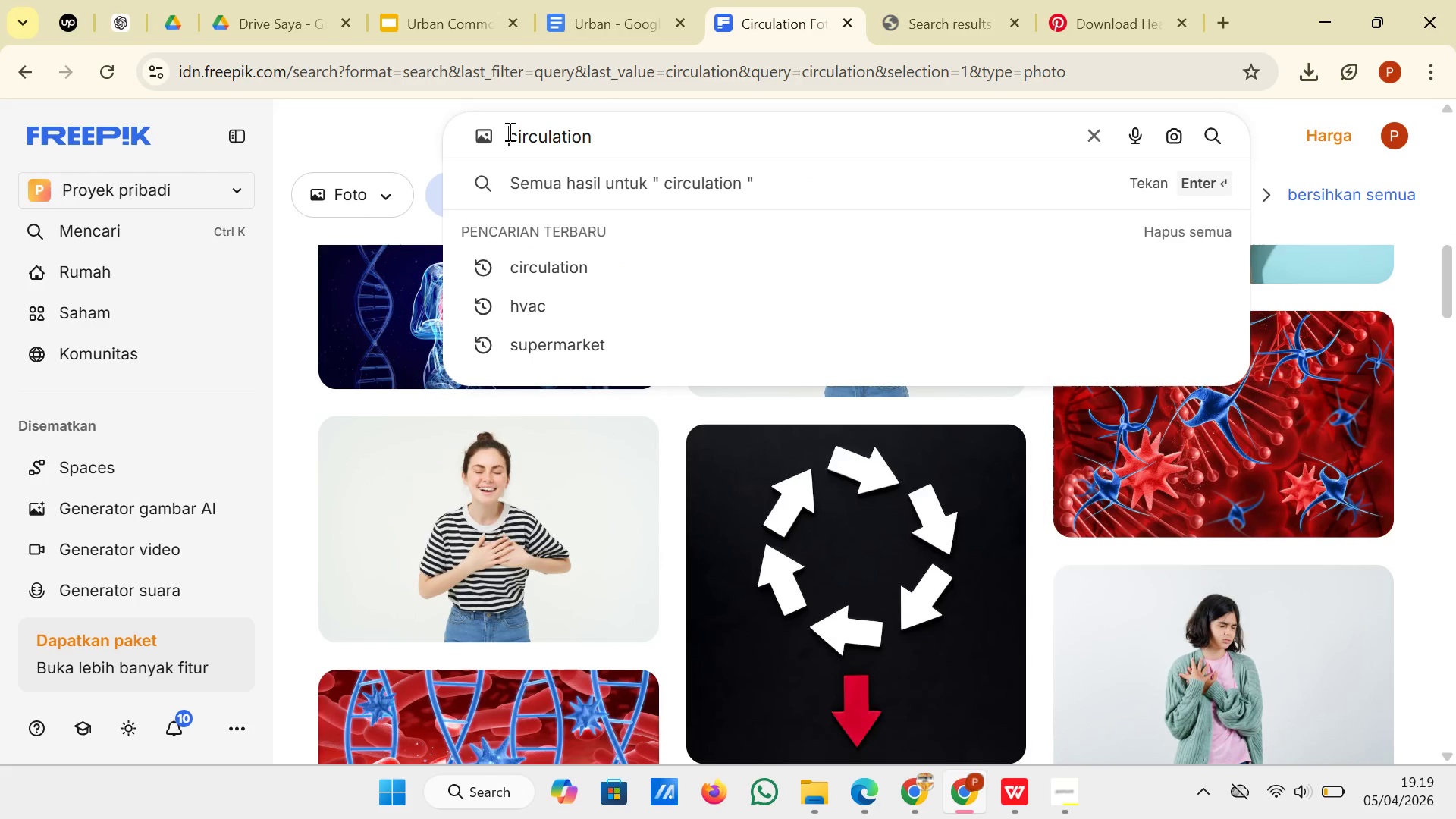 
type(buildiv)
key(Backspace)
type(ng )
 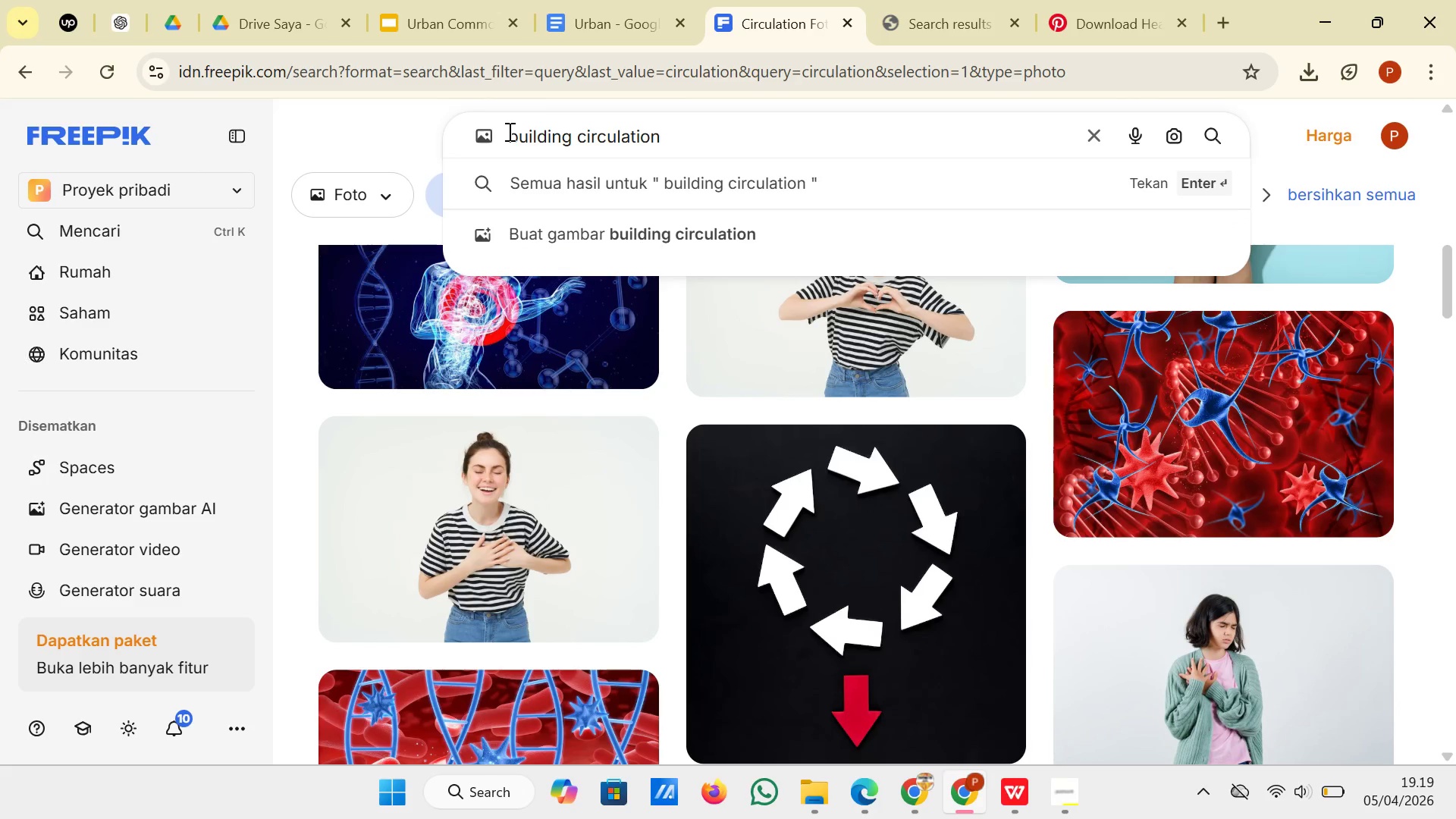 
key(Enter)
 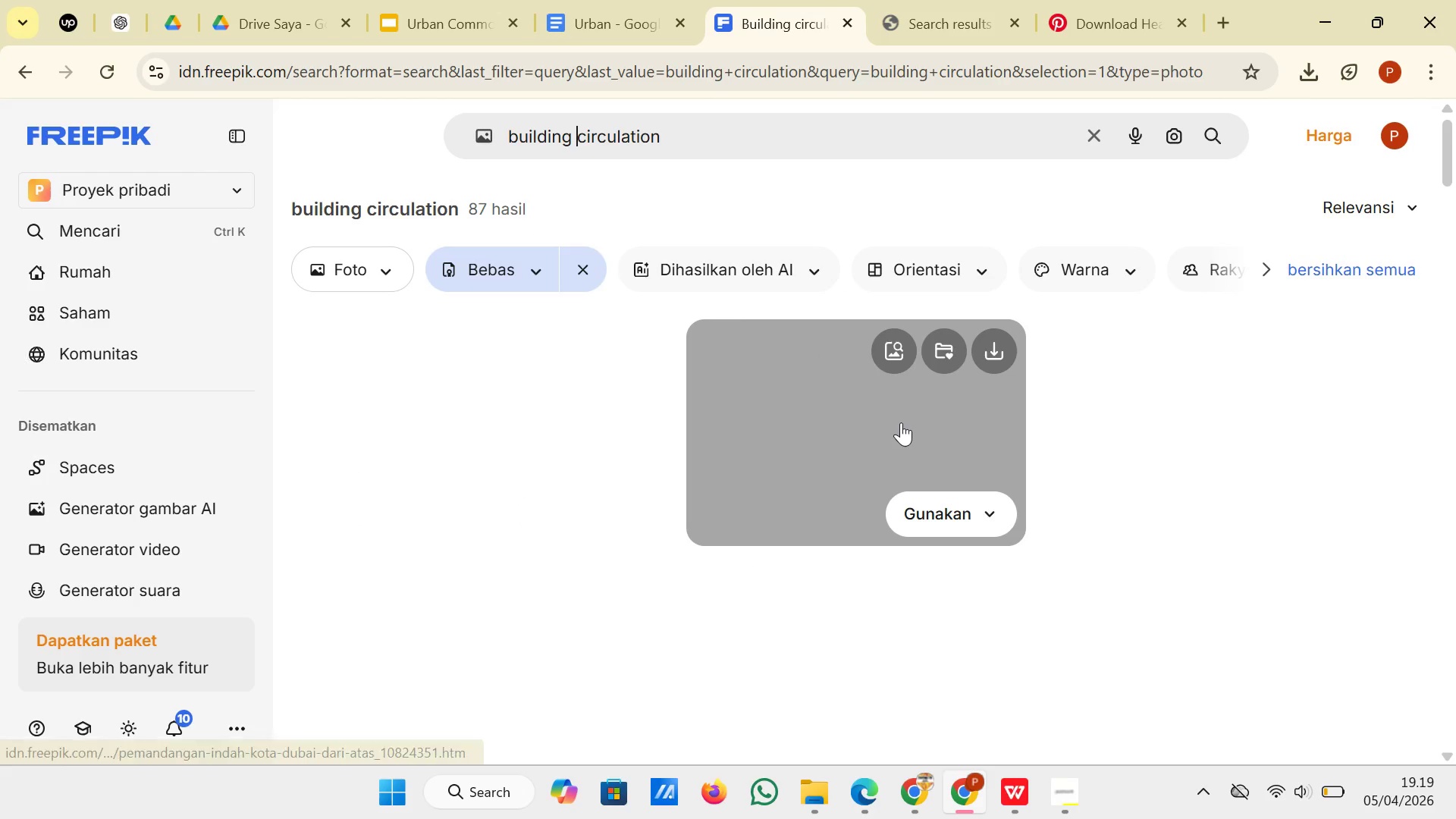 
scroll: coordinate [737, 337], scroll_direction: down, amount: 10.0
 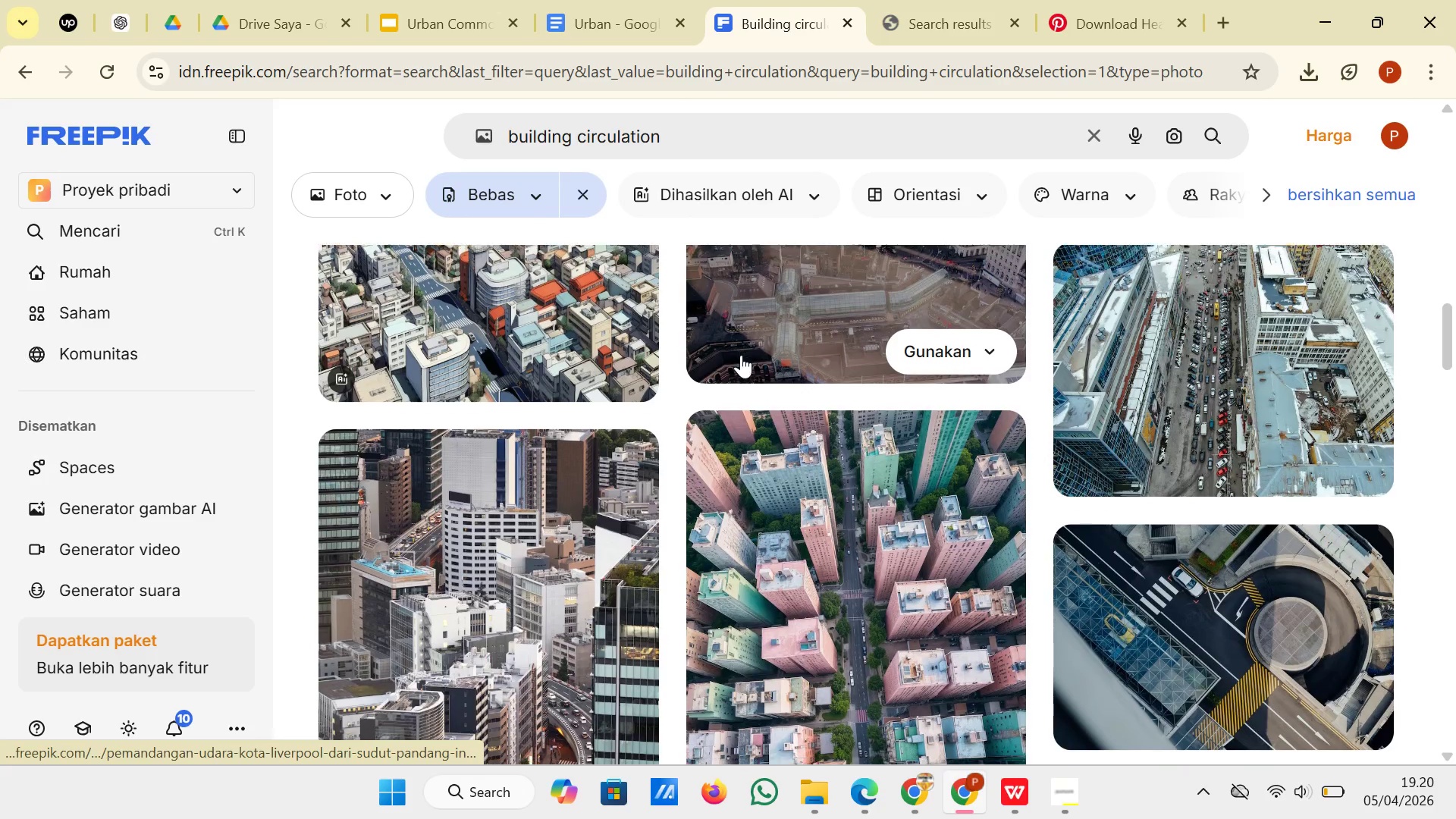 
scroll: coordinate [741, 355], scroll_direction: down, amount: 4.0
 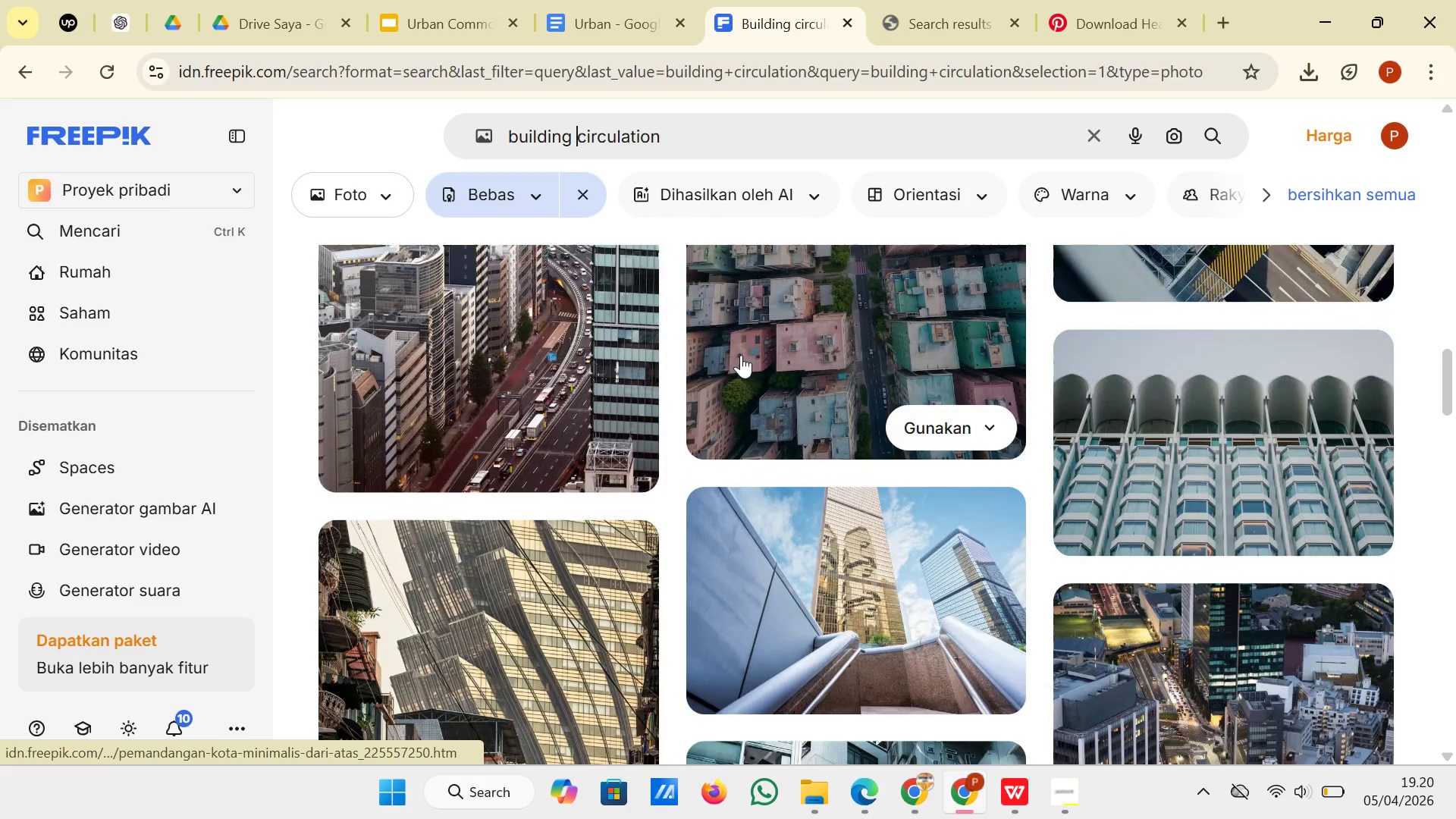 
scroll: coordinate [741, 355], scroll_direction: up, amount: 2.0
 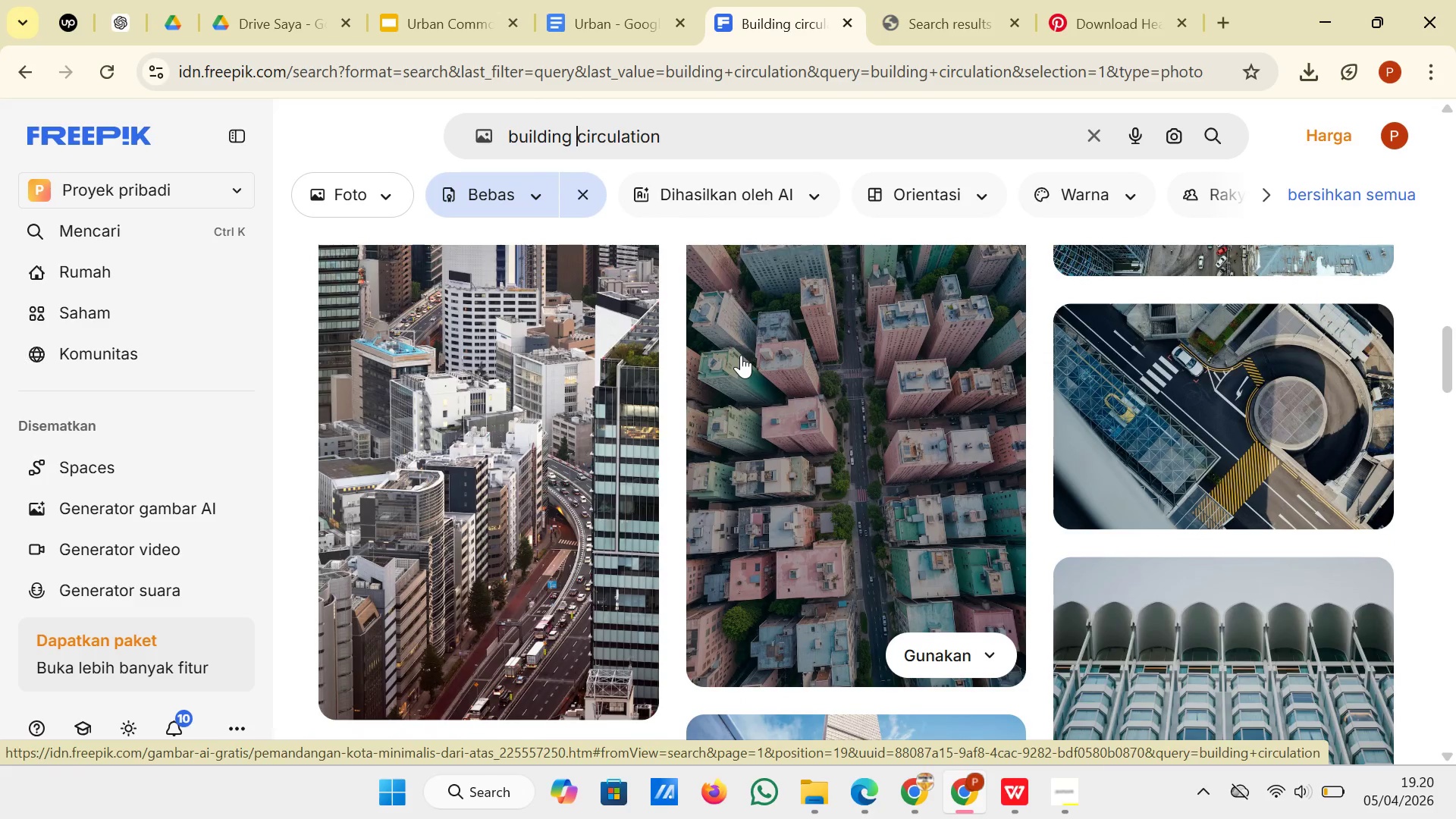 
scroll: coordinate [741, 355], scroll_direction: down, amount: 4.0
 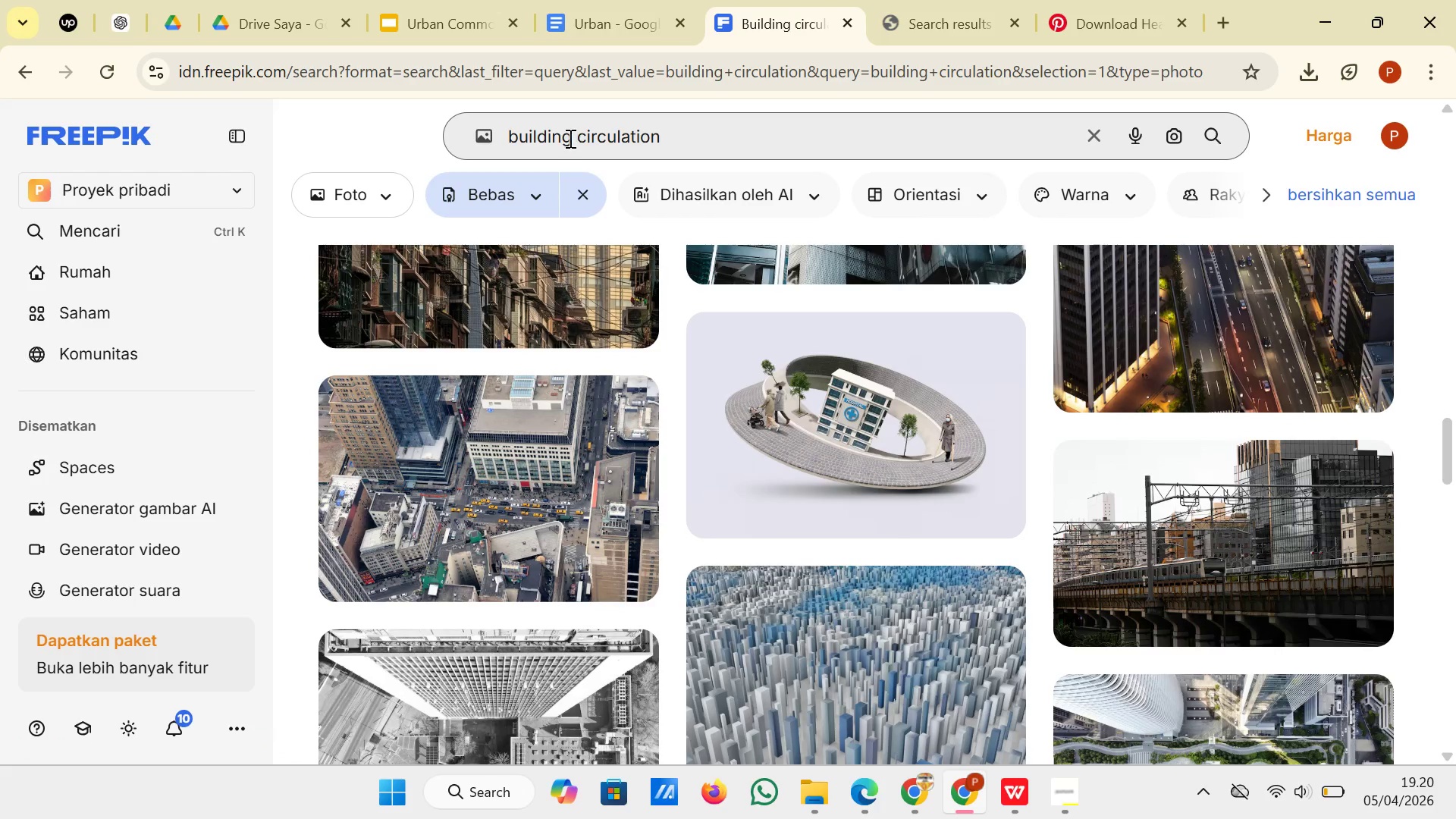 
left_click_drag(start_coordinate=[570, 138], to_coordinate=[508, 138])
 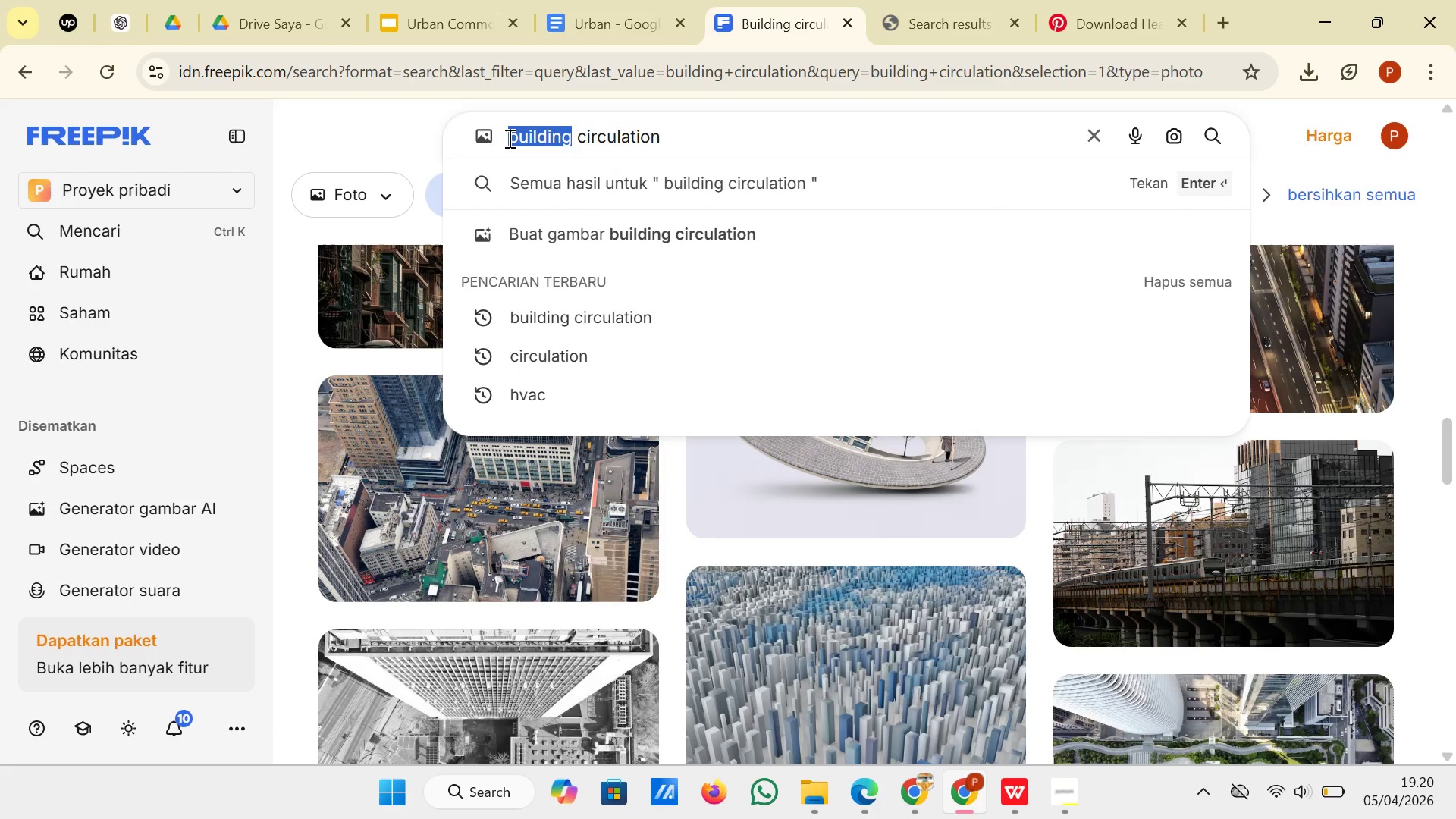 
type(store)
 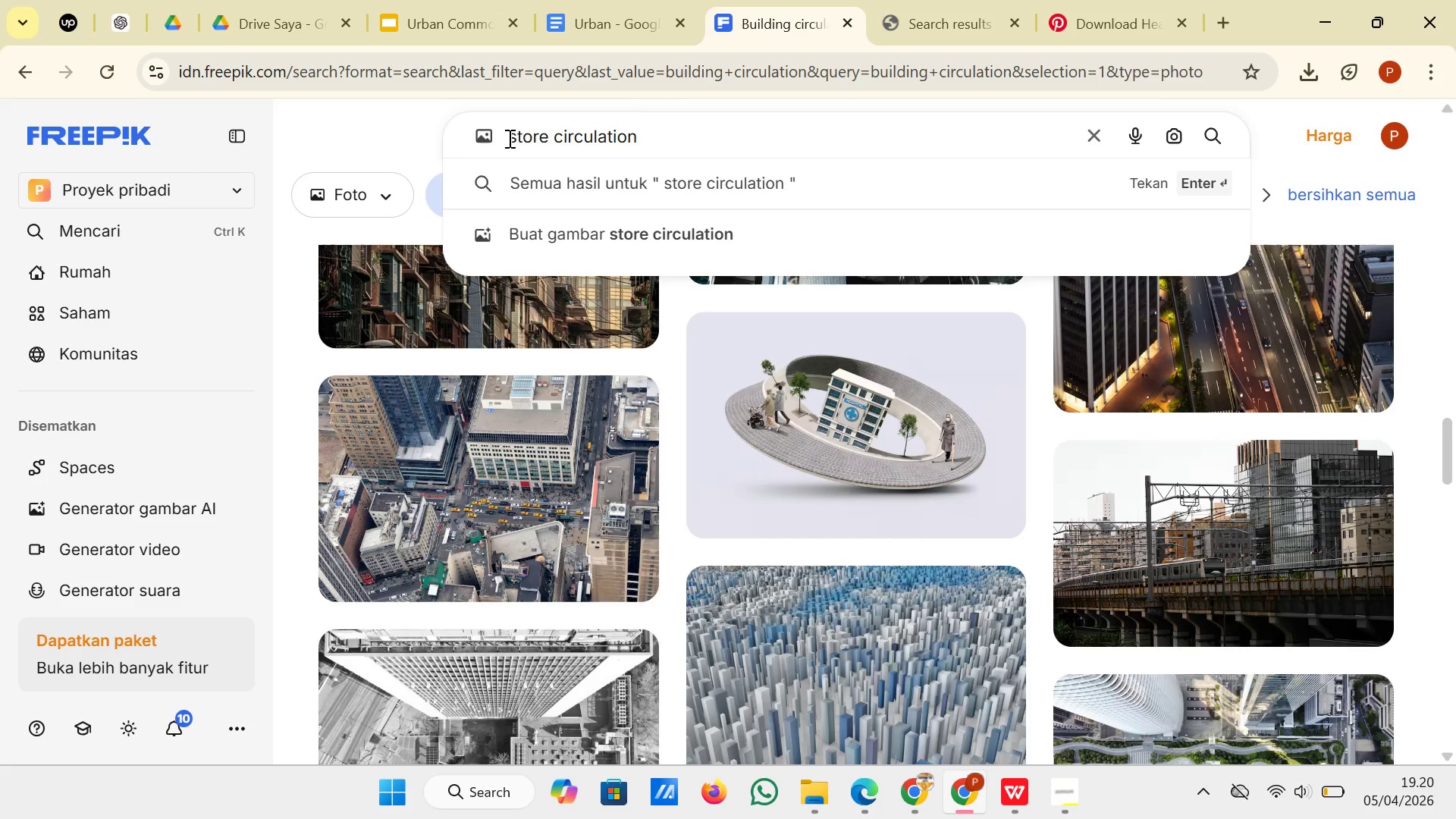 
key(Enter)
 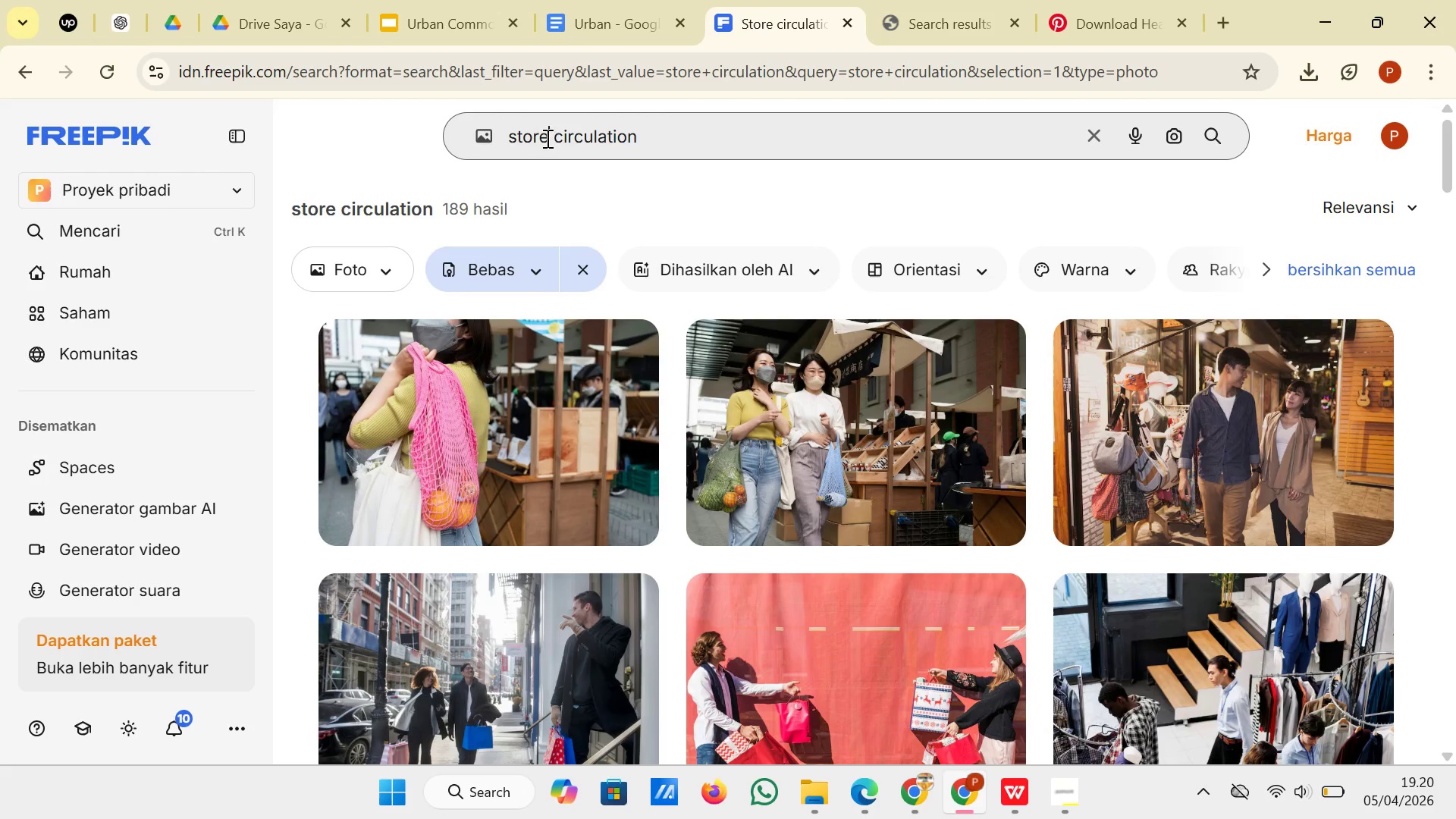 
scroll: coordinate [1014, 363], scroll_direction: down, amount: 10.0
 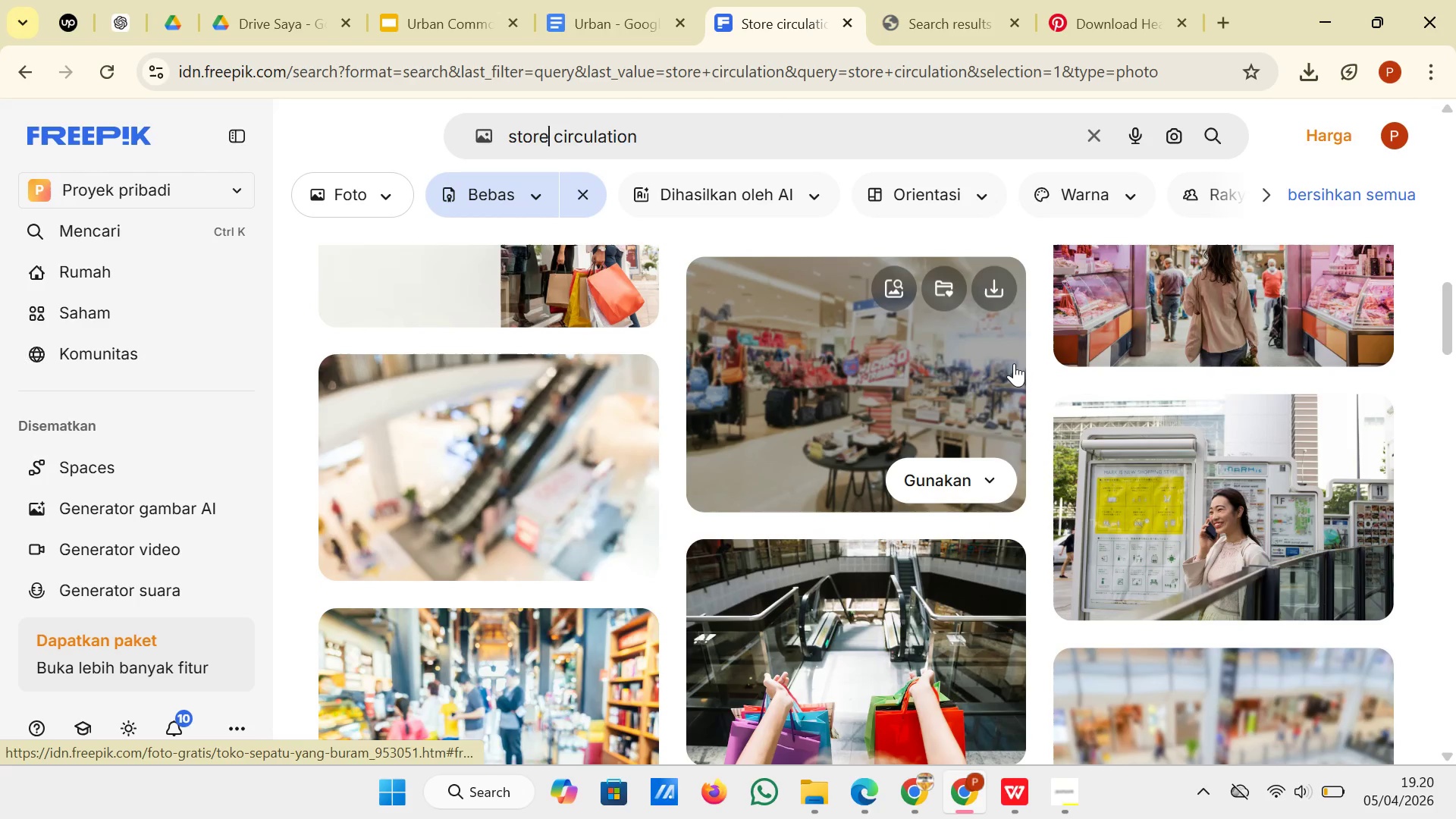 
scroll: coordinate [684, 256], scroll_direction: down, amount: 8.0
 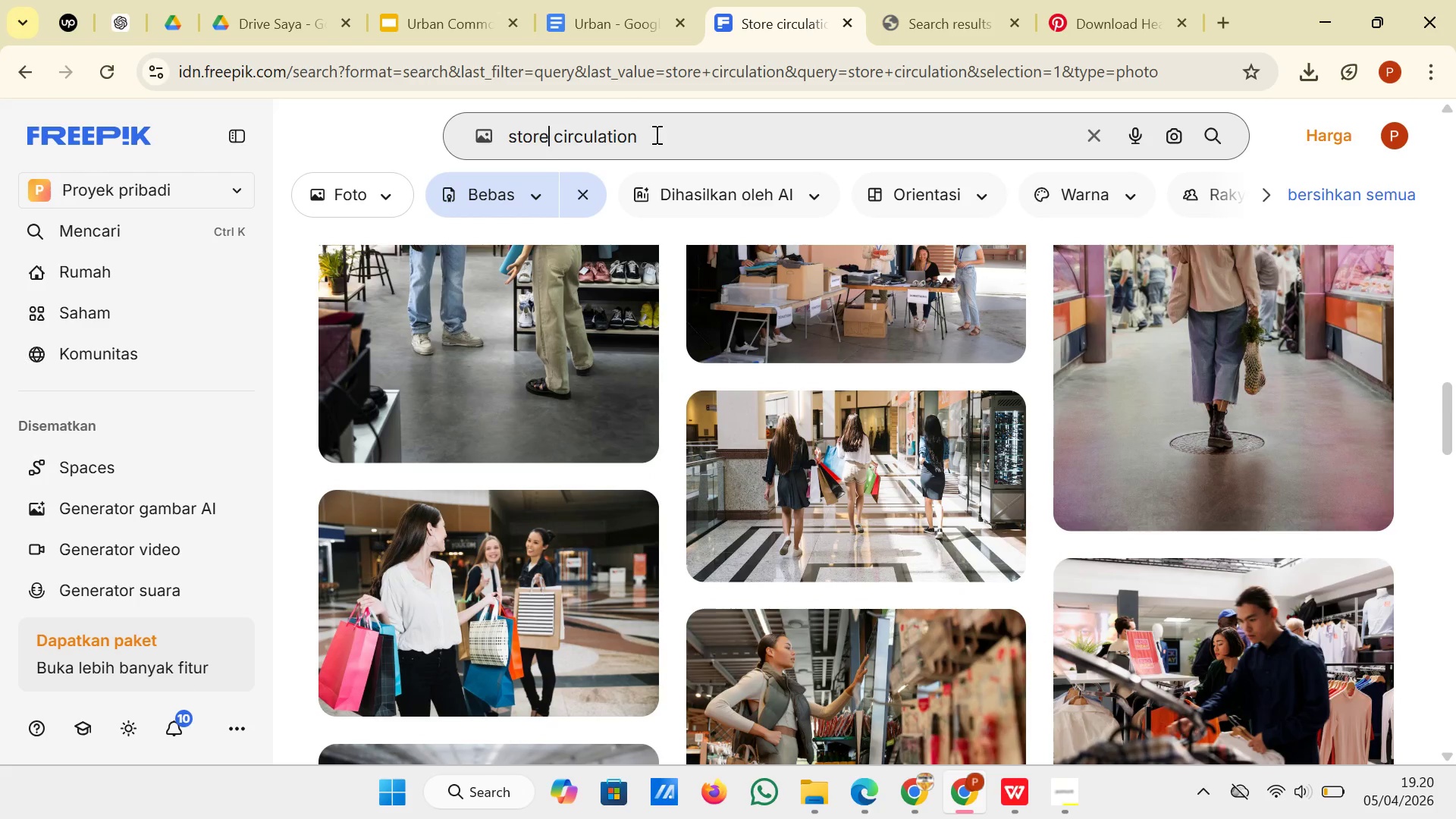 
left_click_drag(start_coordinate=[655, 133], to_coordinate=[504, 136])
 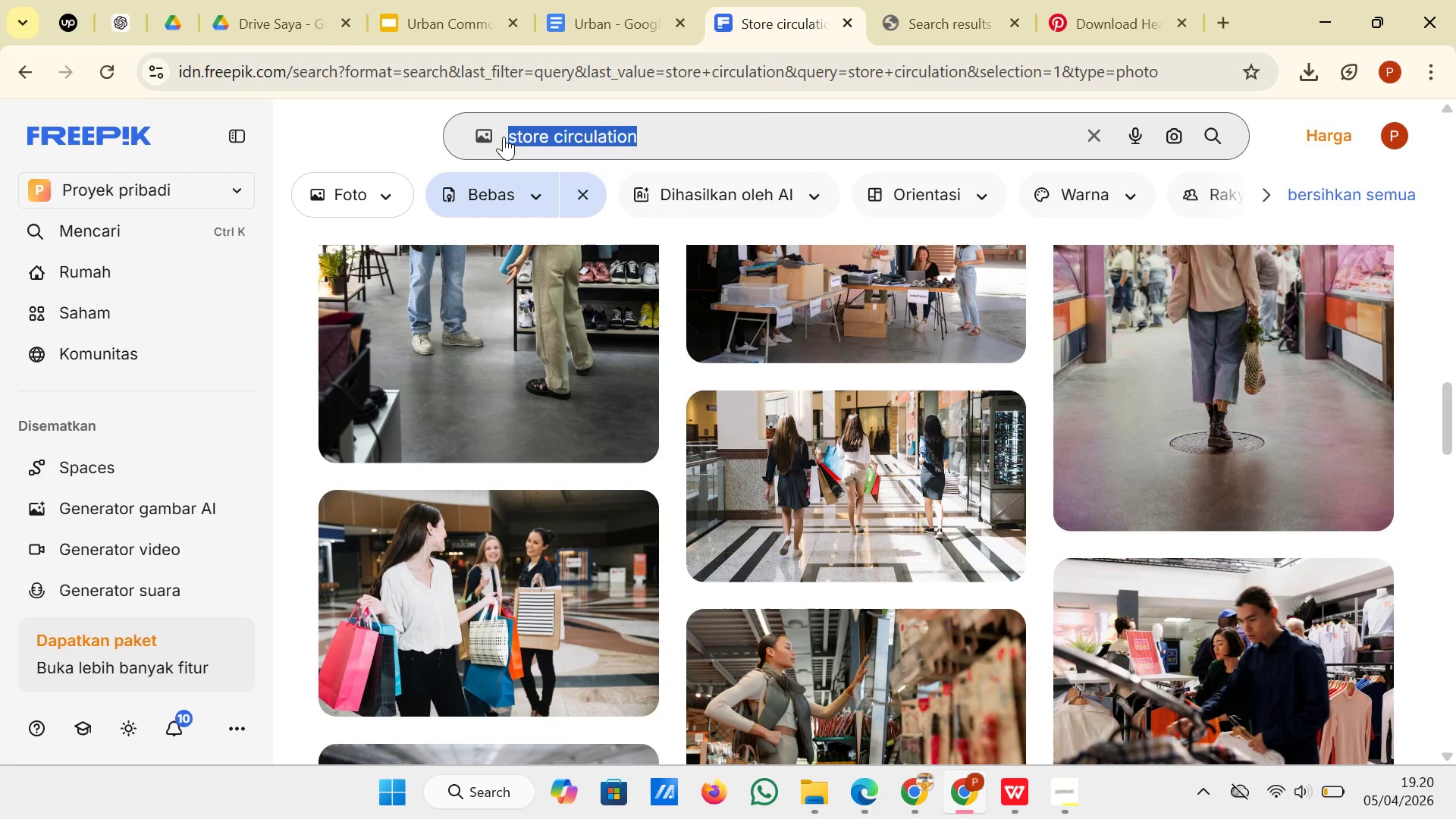 
type(vent)
 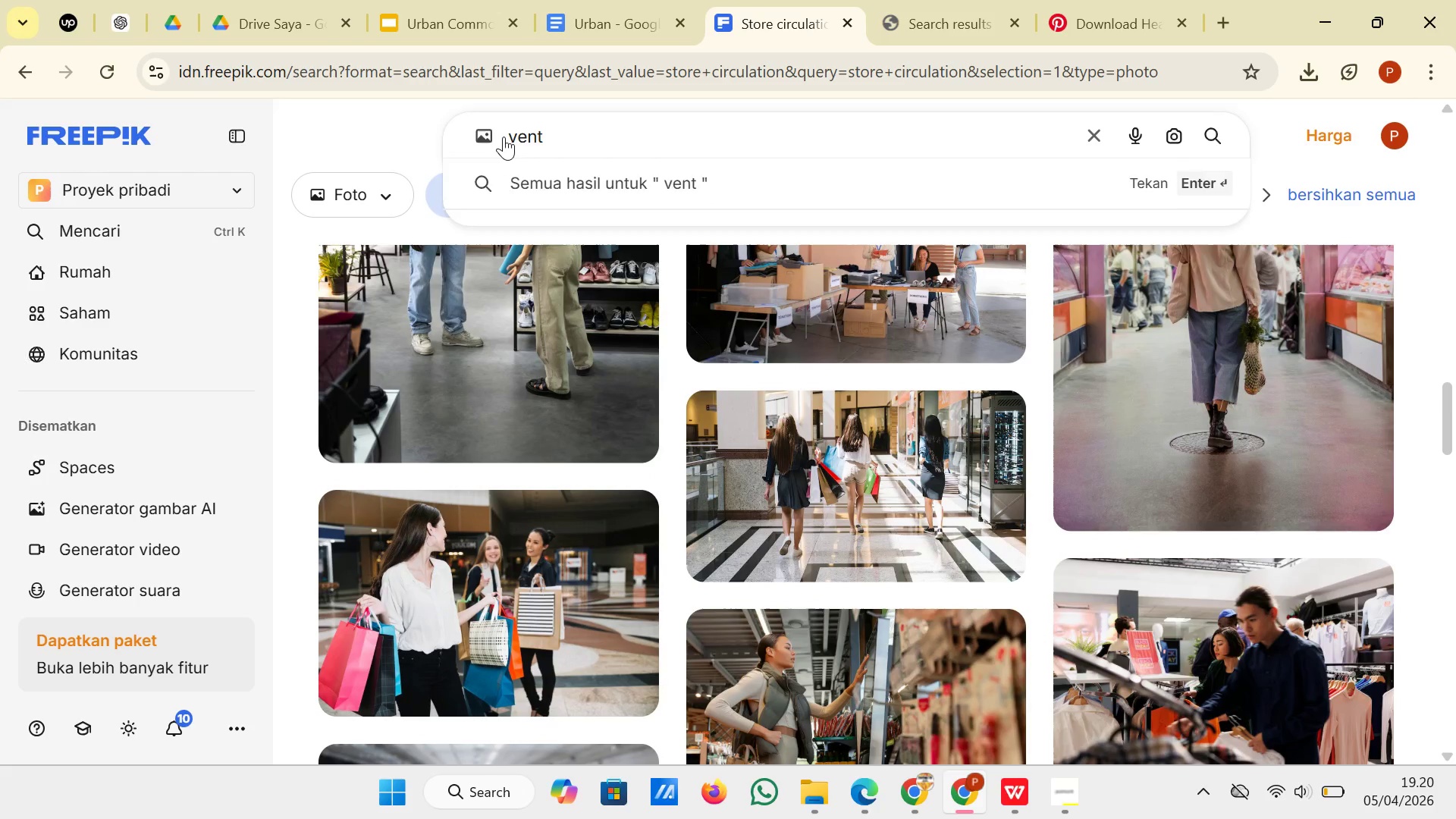 
key(Enter)
 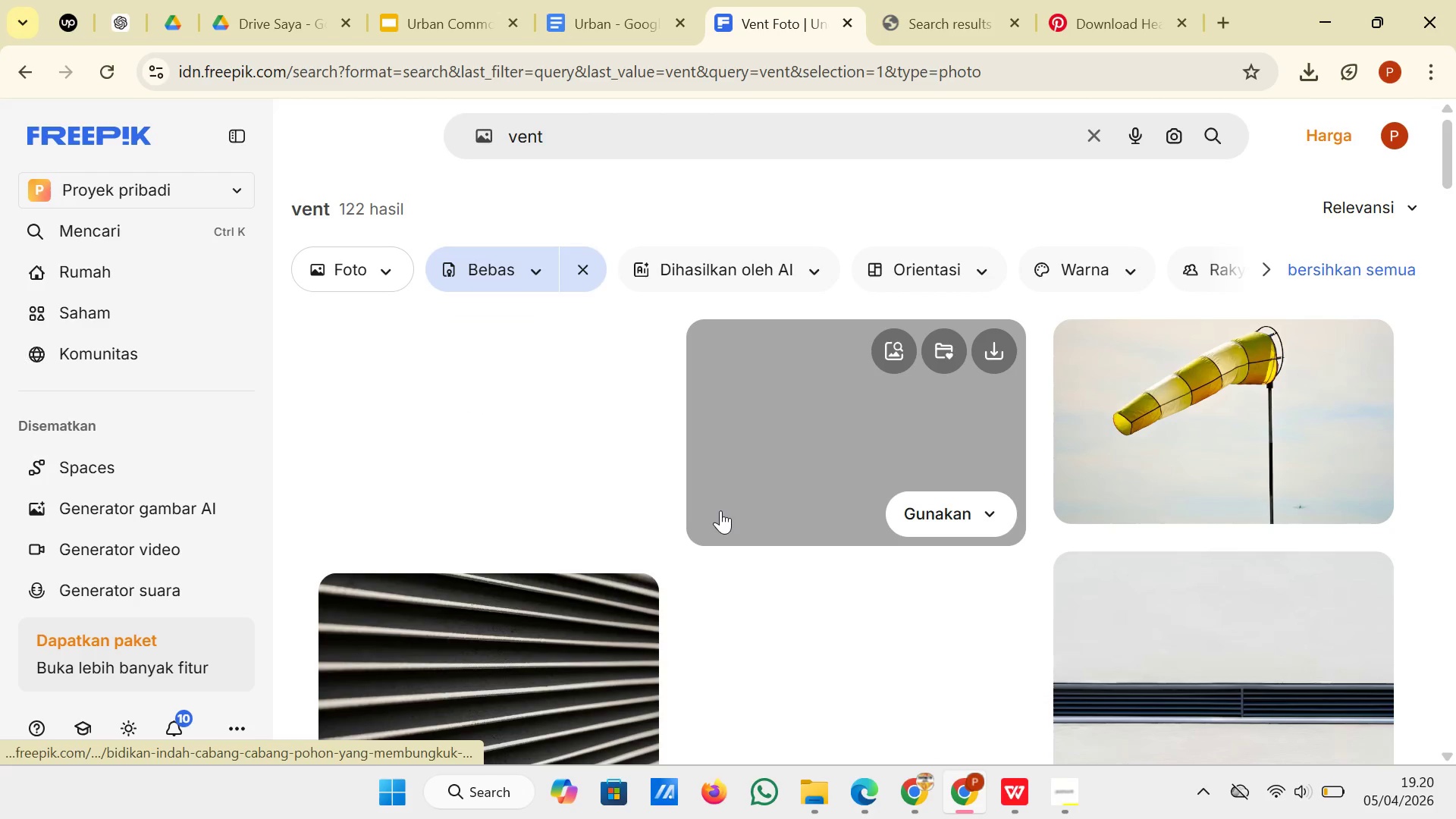 
scroll: coordinate [692, 453], scroll_direction: down, amount: 8.0
 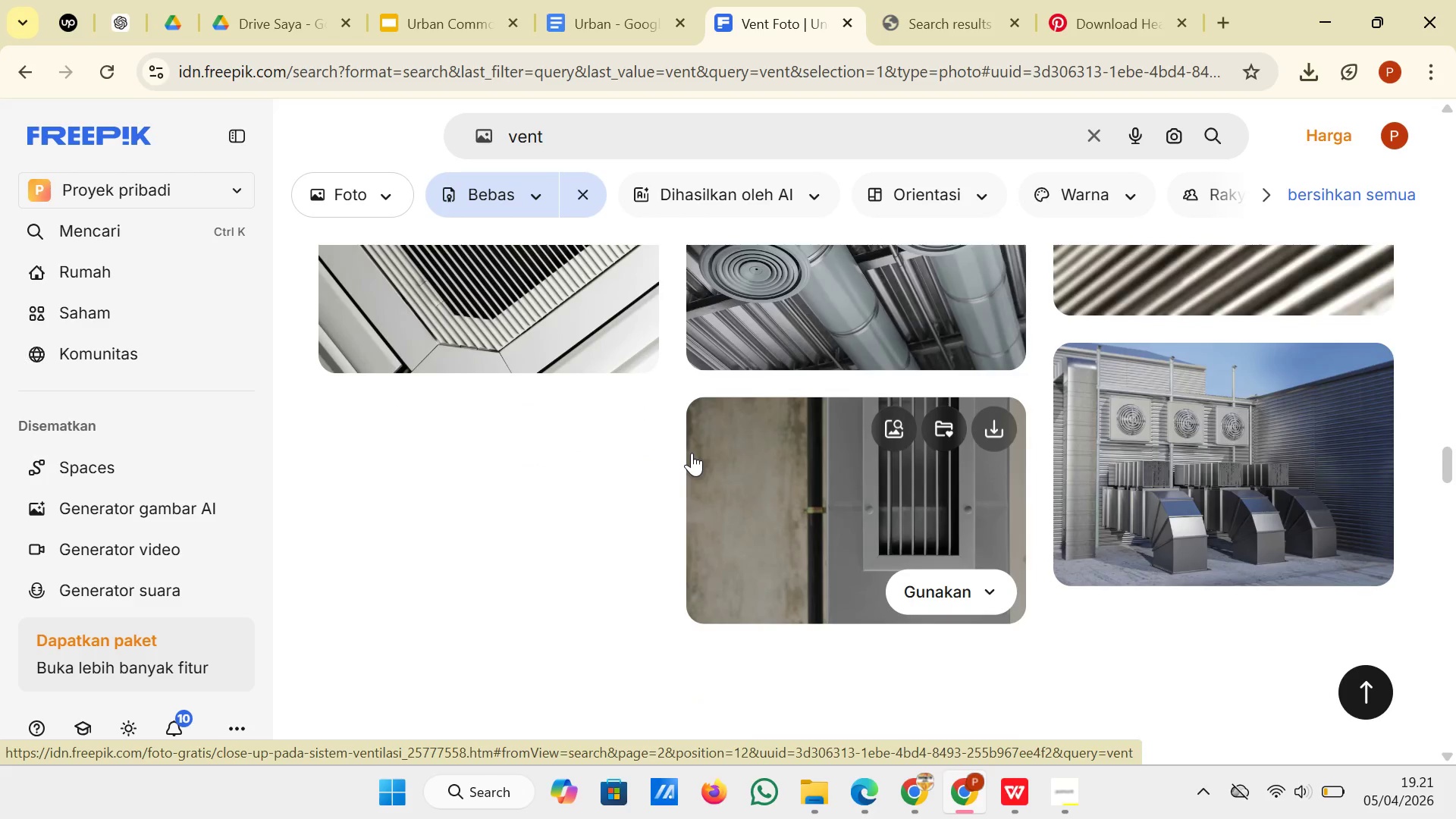 
wait(5.38)
 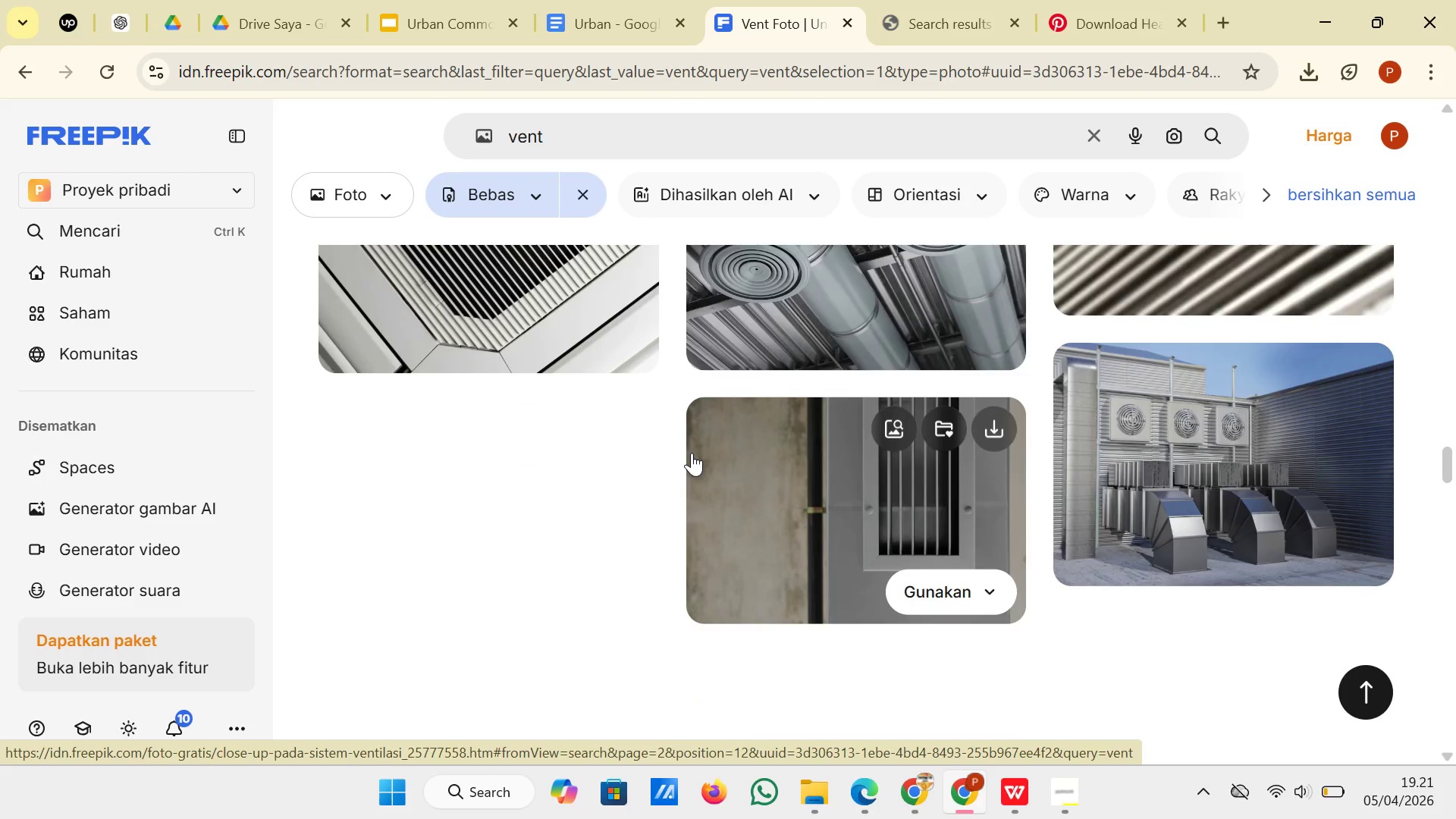 
left_click([1360, 379])
 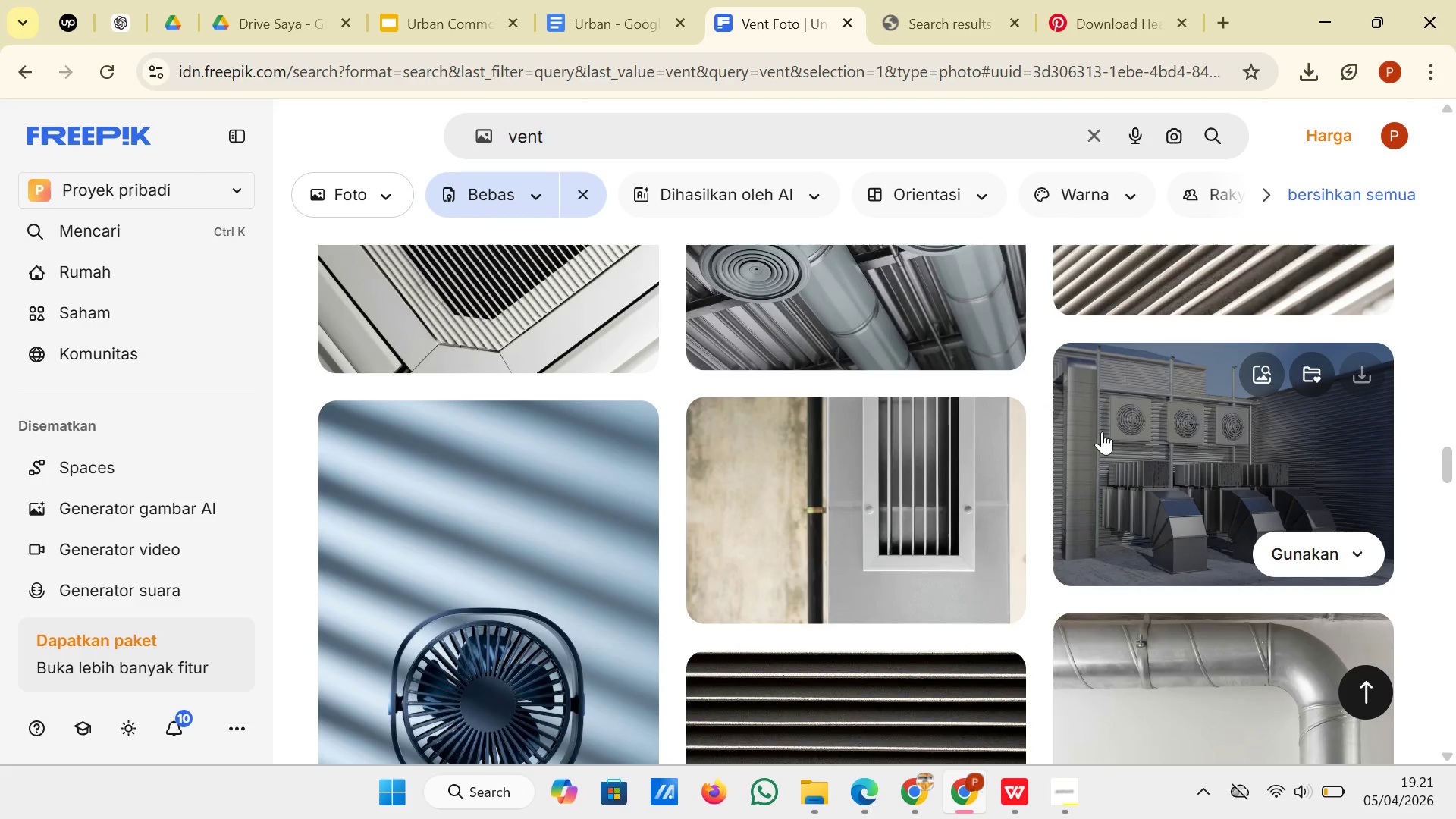 
scroll: coordinate [1091, 434], scroll_direction: down, amount: 4.0
 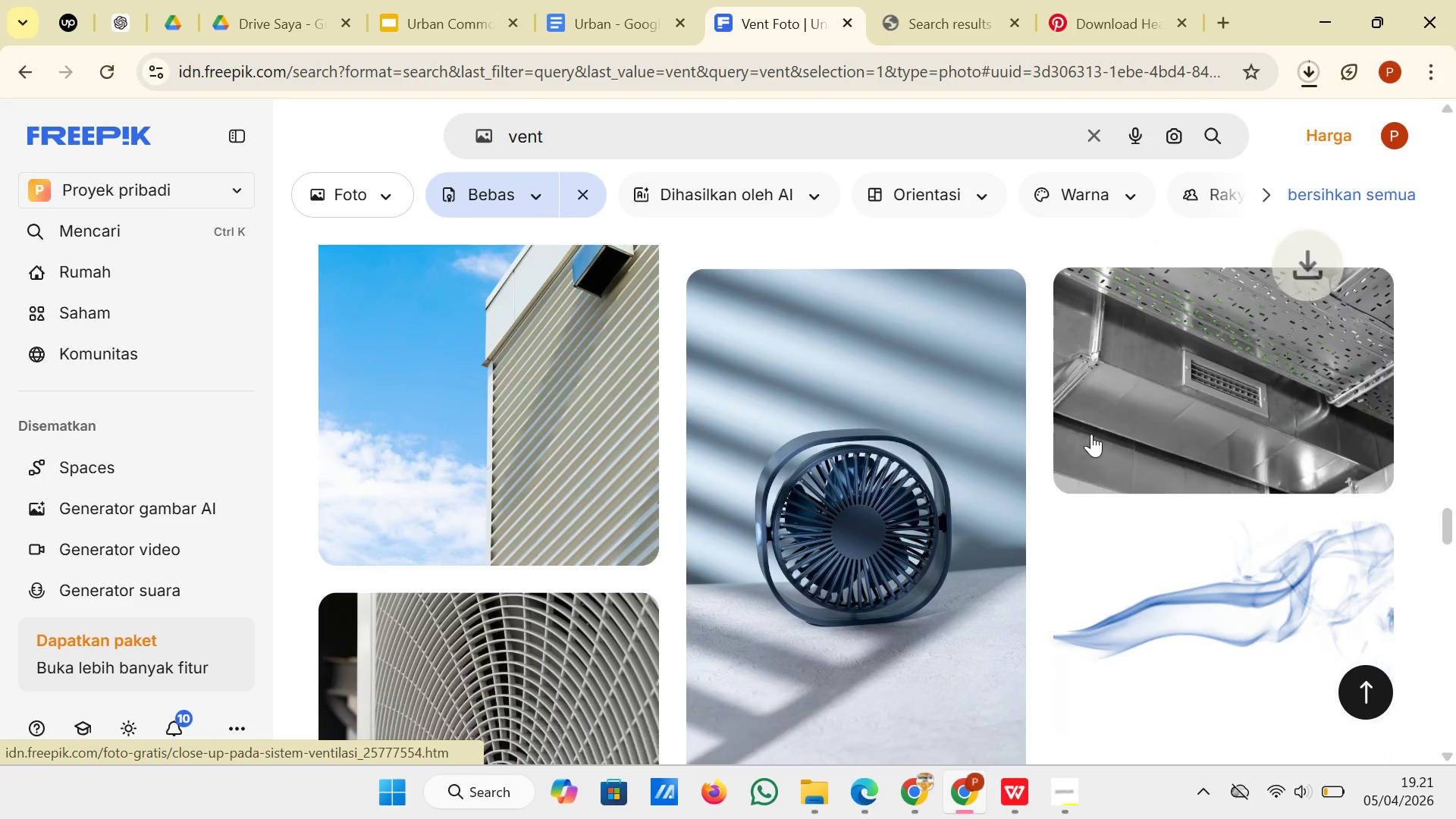 
scroll: coordinate [1091, 434], scroll_direction: up, amount: 1.0
 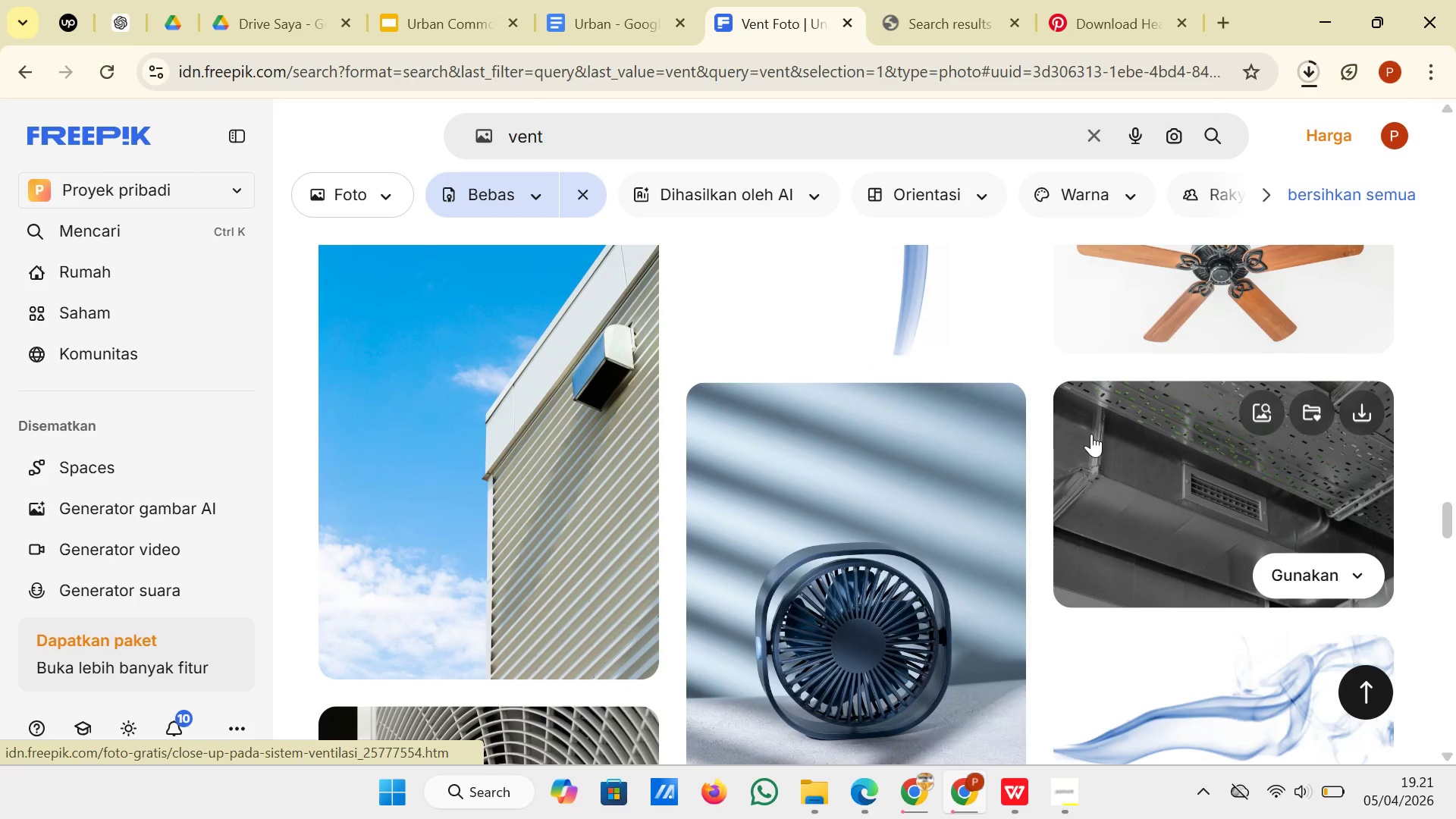 
scroll: coordinate [1147, 457], scroll_direction: down, amount: 17.0
 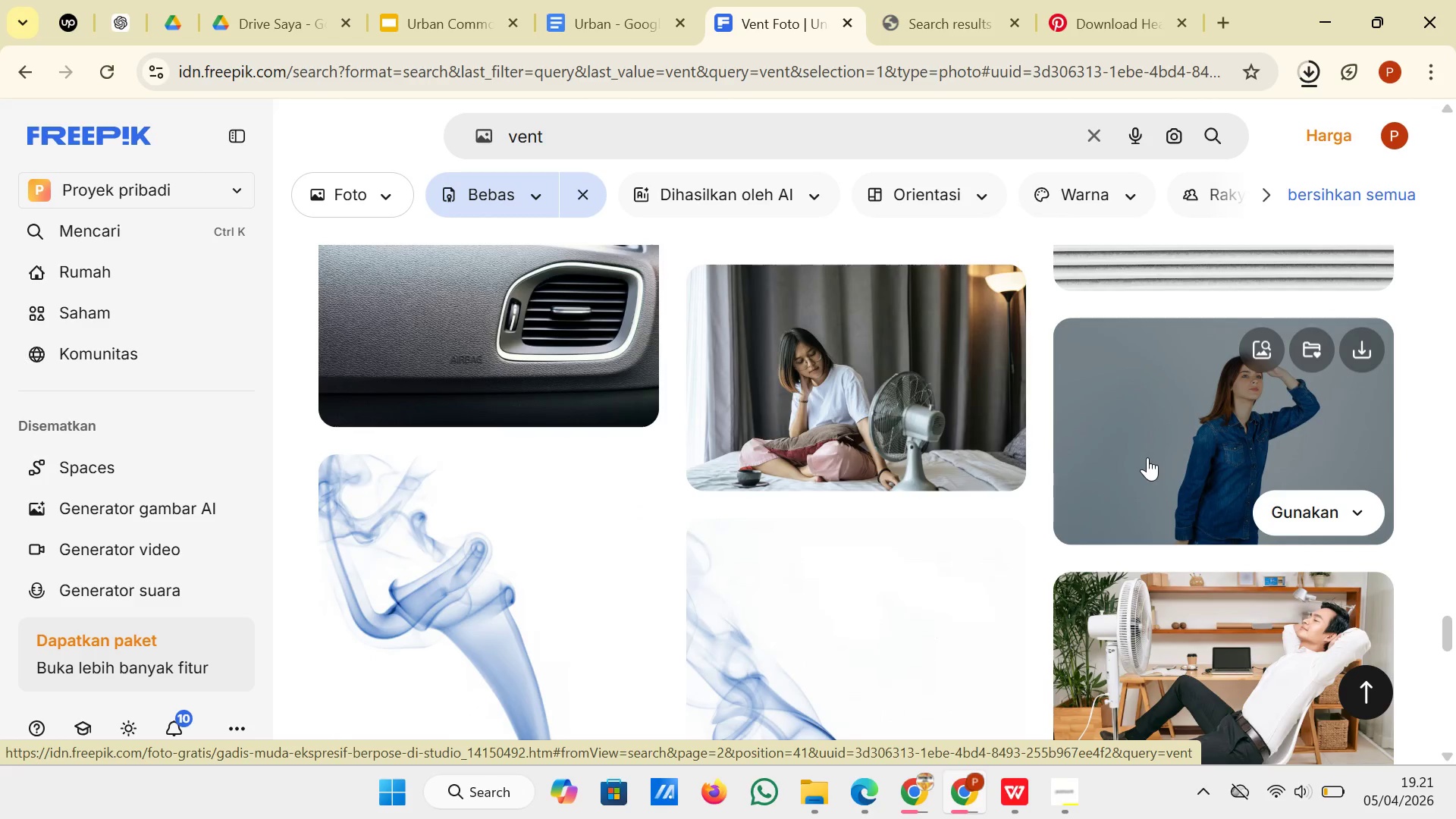 
scroll: coordinate [930, 460], scroll_direction: down, amount: 7.0
 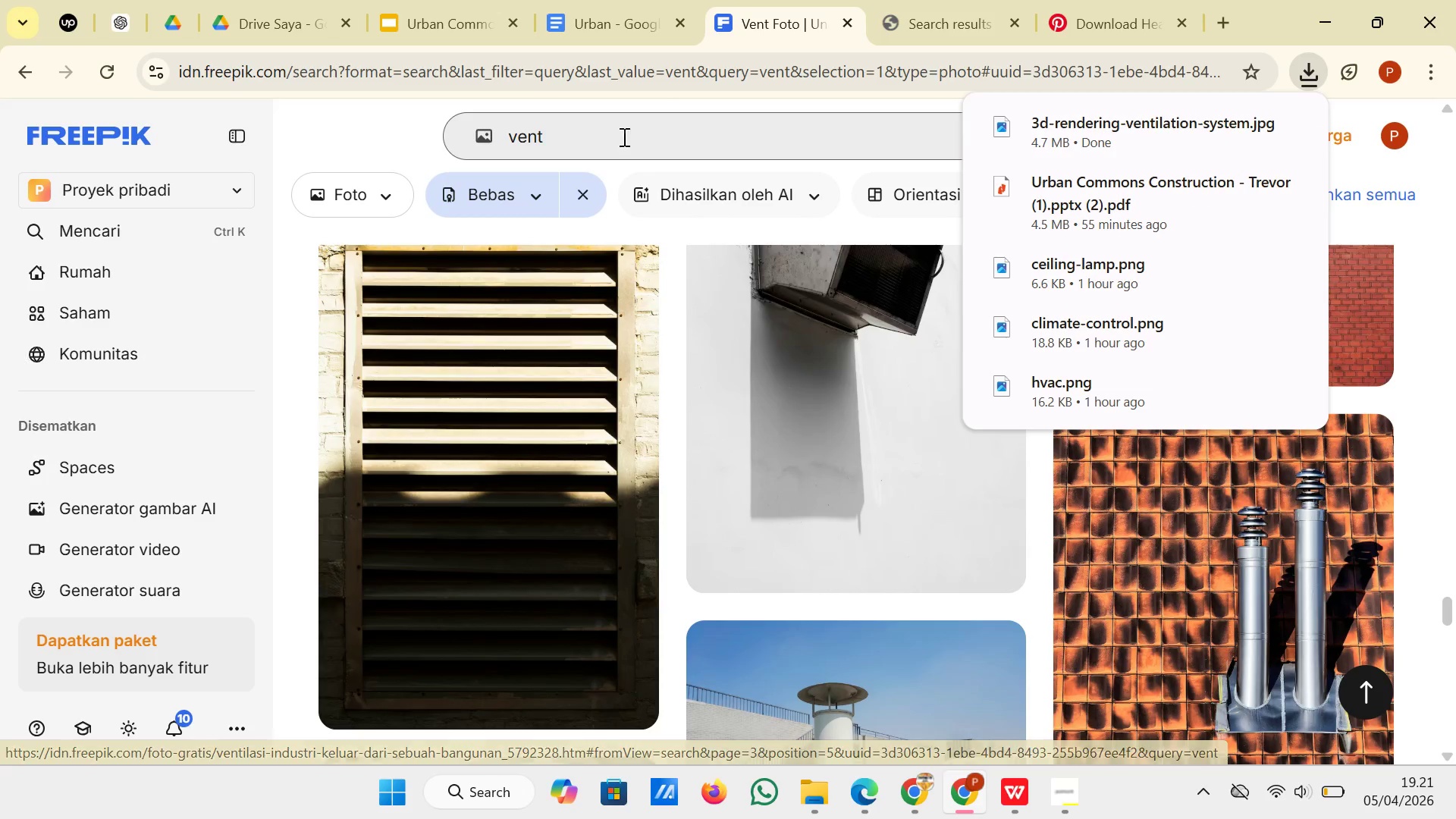 
left_click([440, 41])
 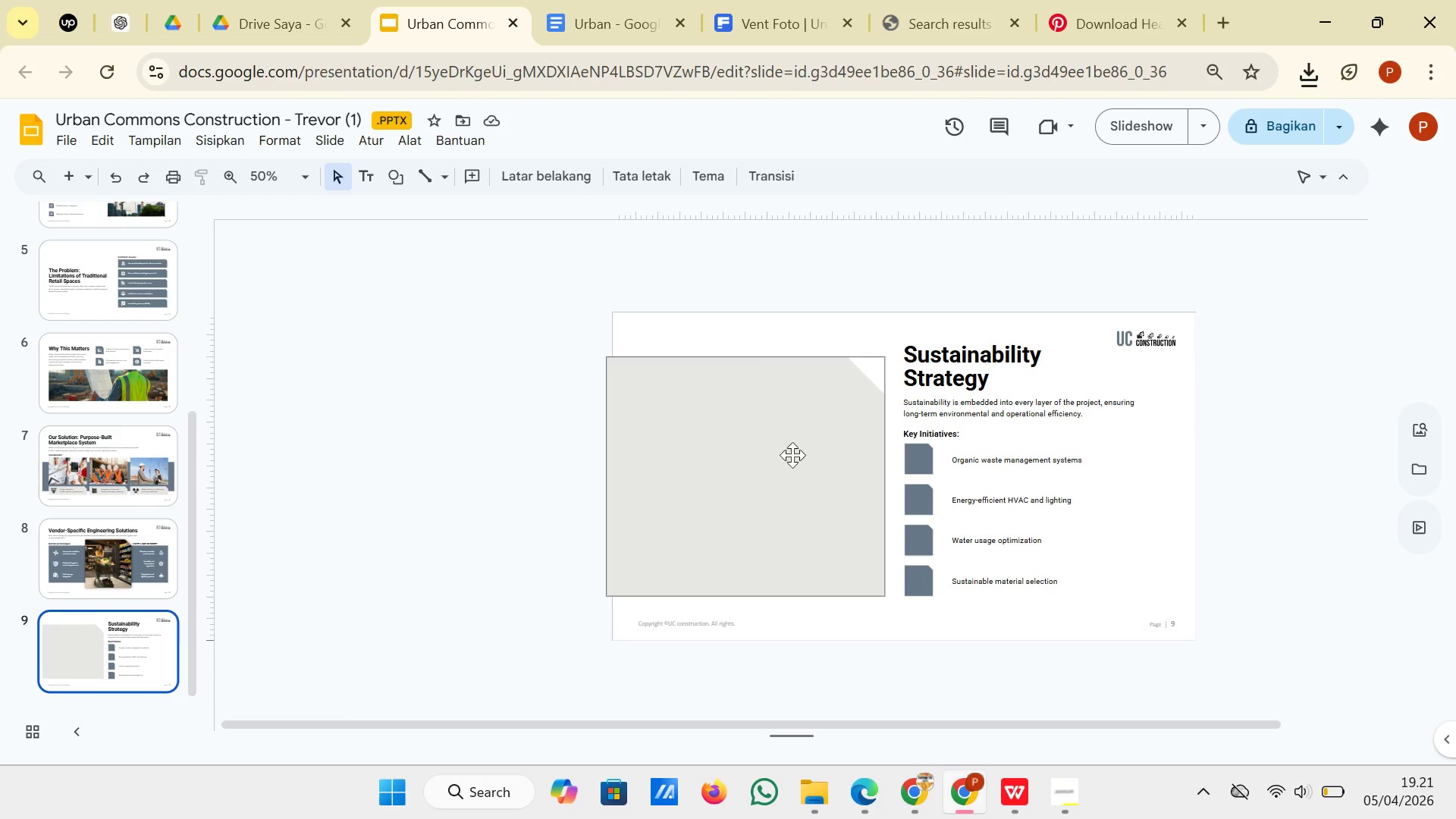 
left_click([833, 498])
 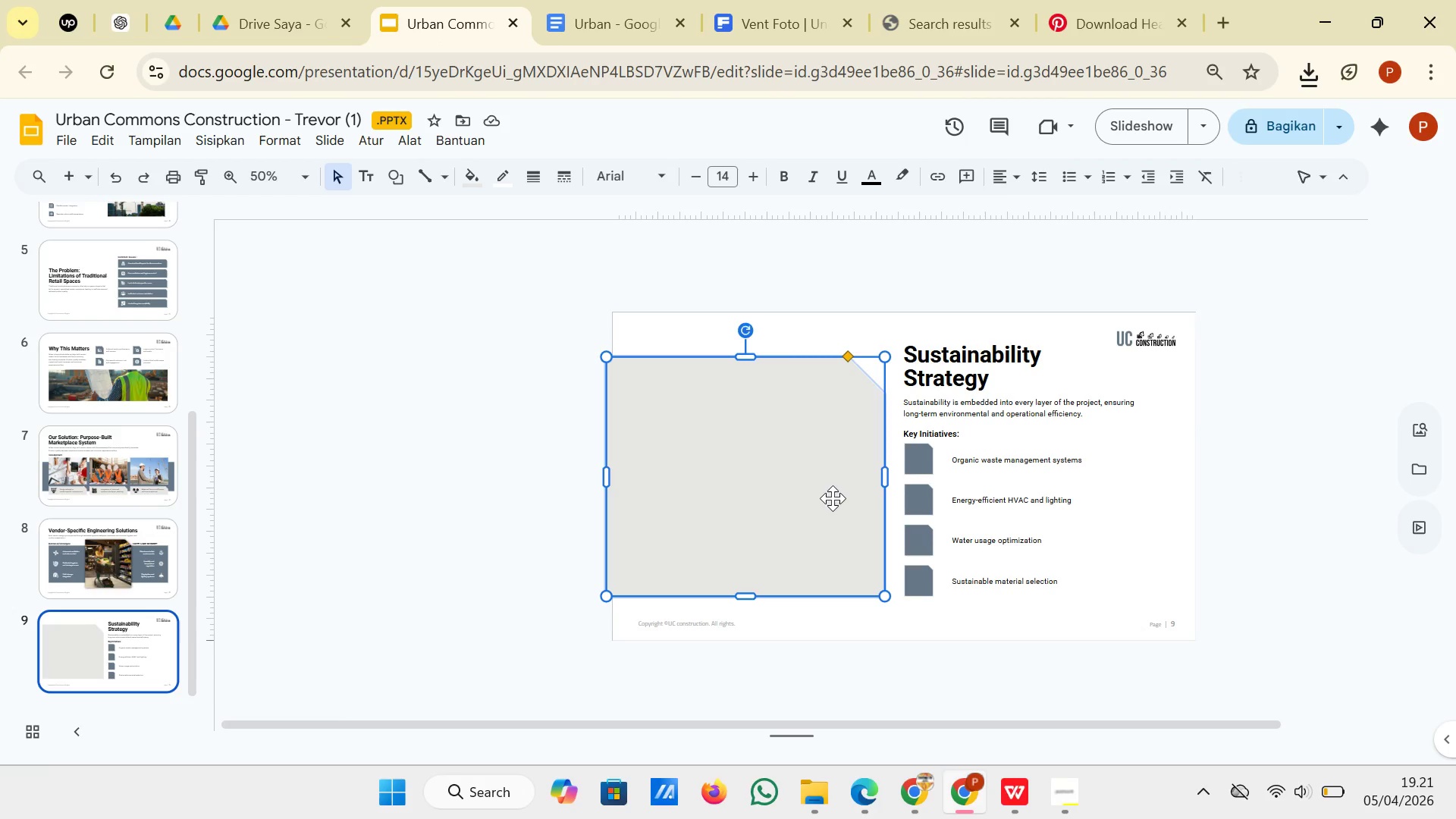 
right_click([833, 498])
 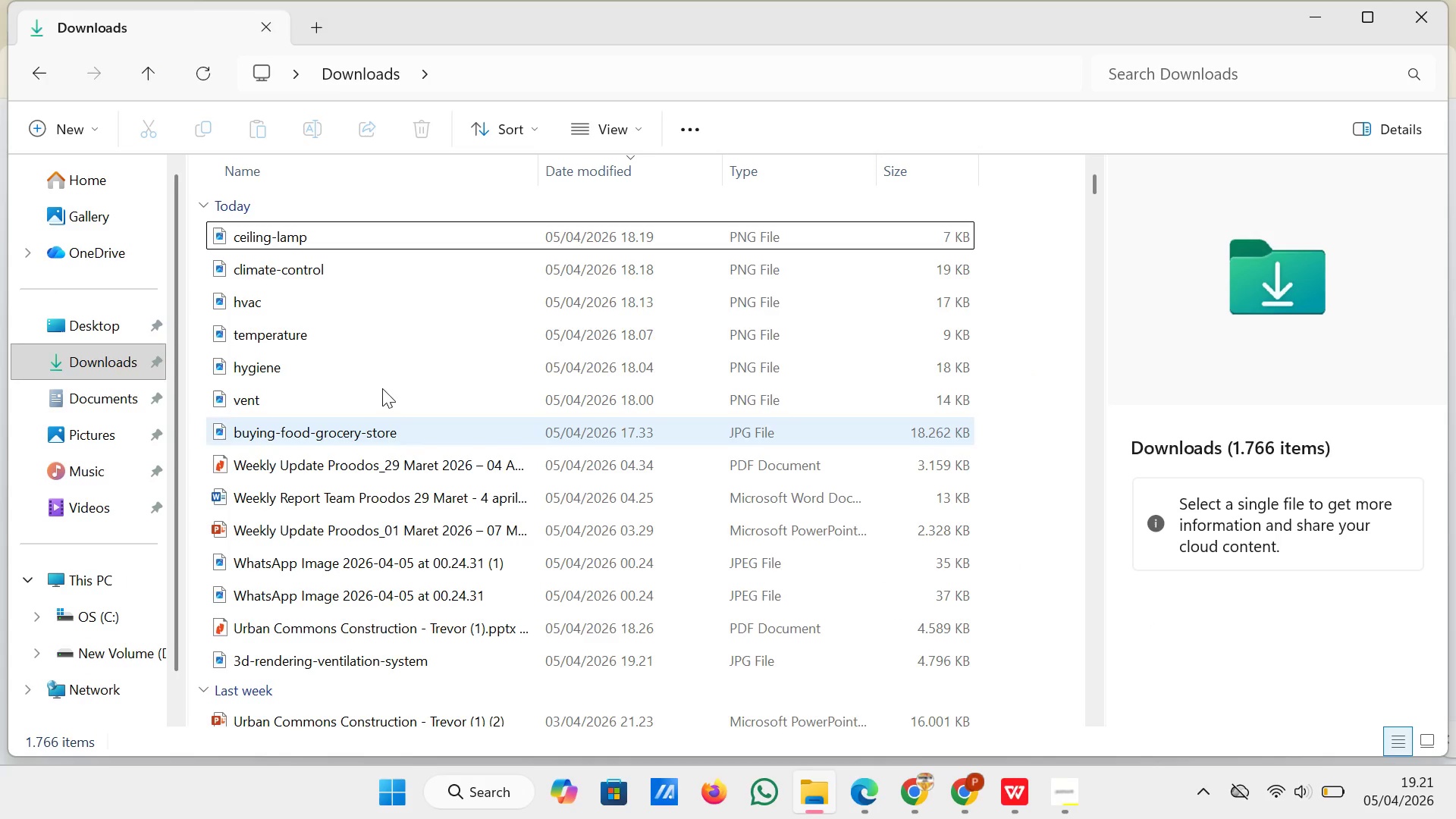 
wait(5.03)
 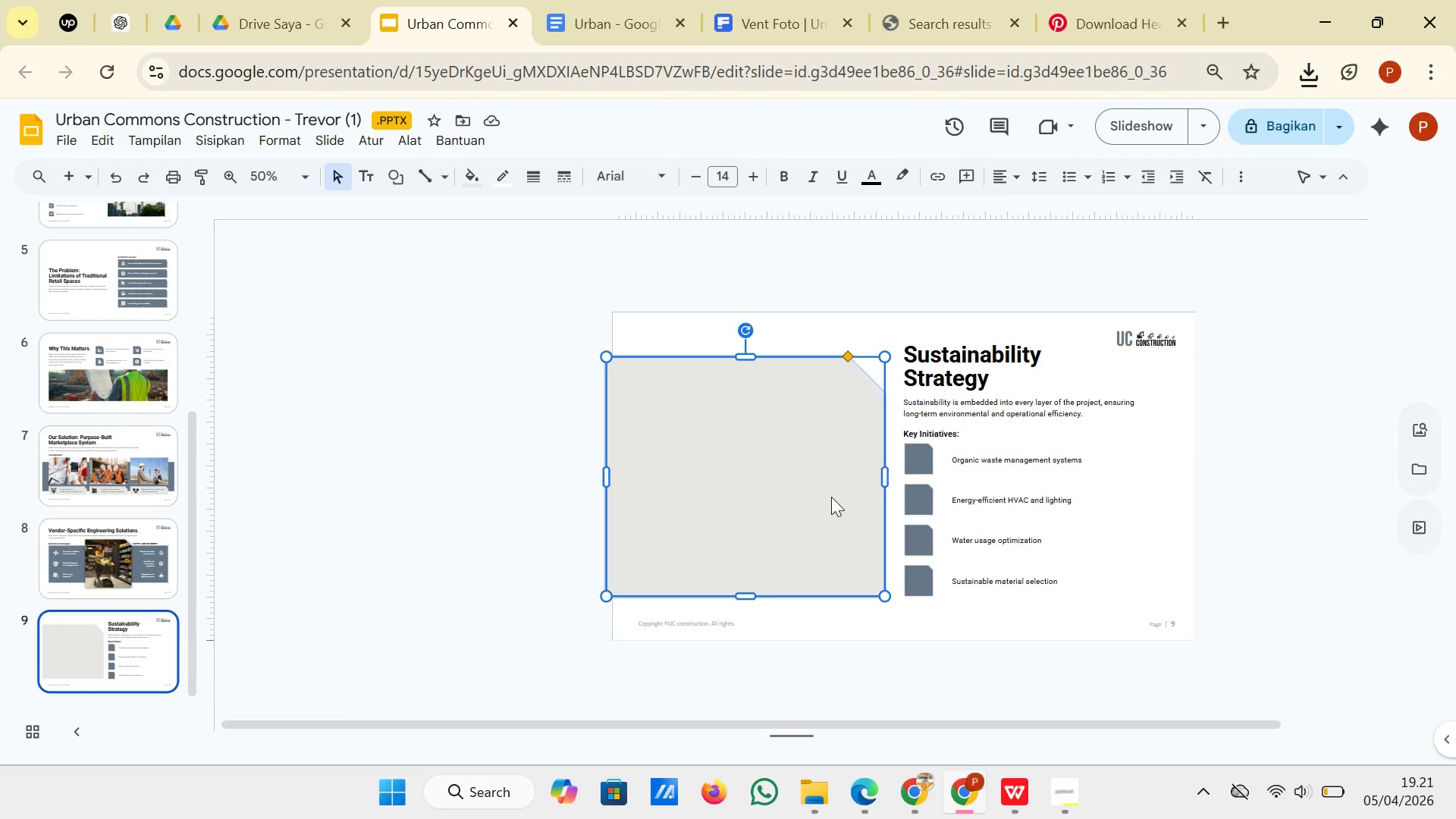 
left_click([115, 363])
 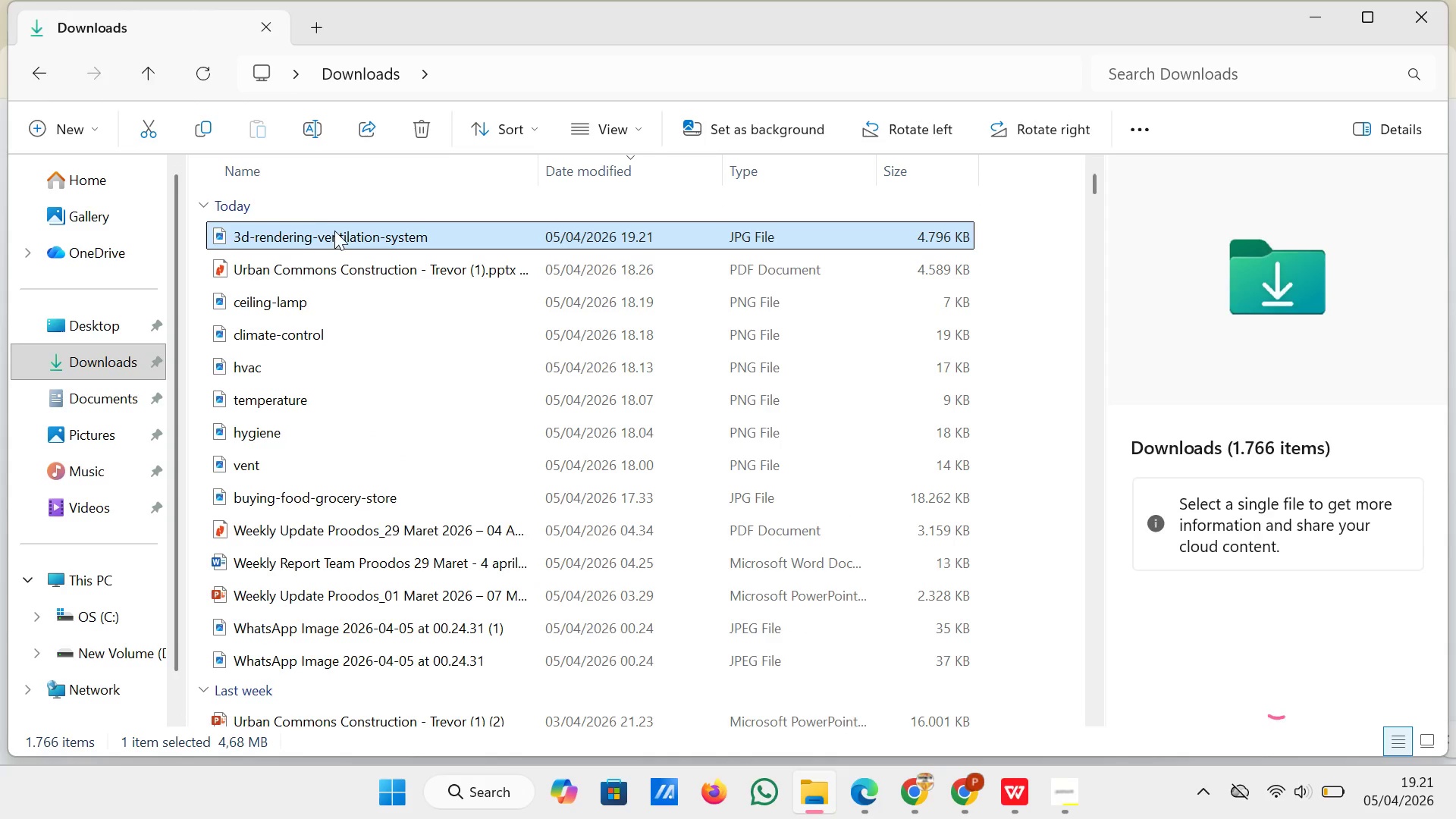 
left_click_drag(start_coordinate=[334, 231], to_coordinate=[813, 510])
 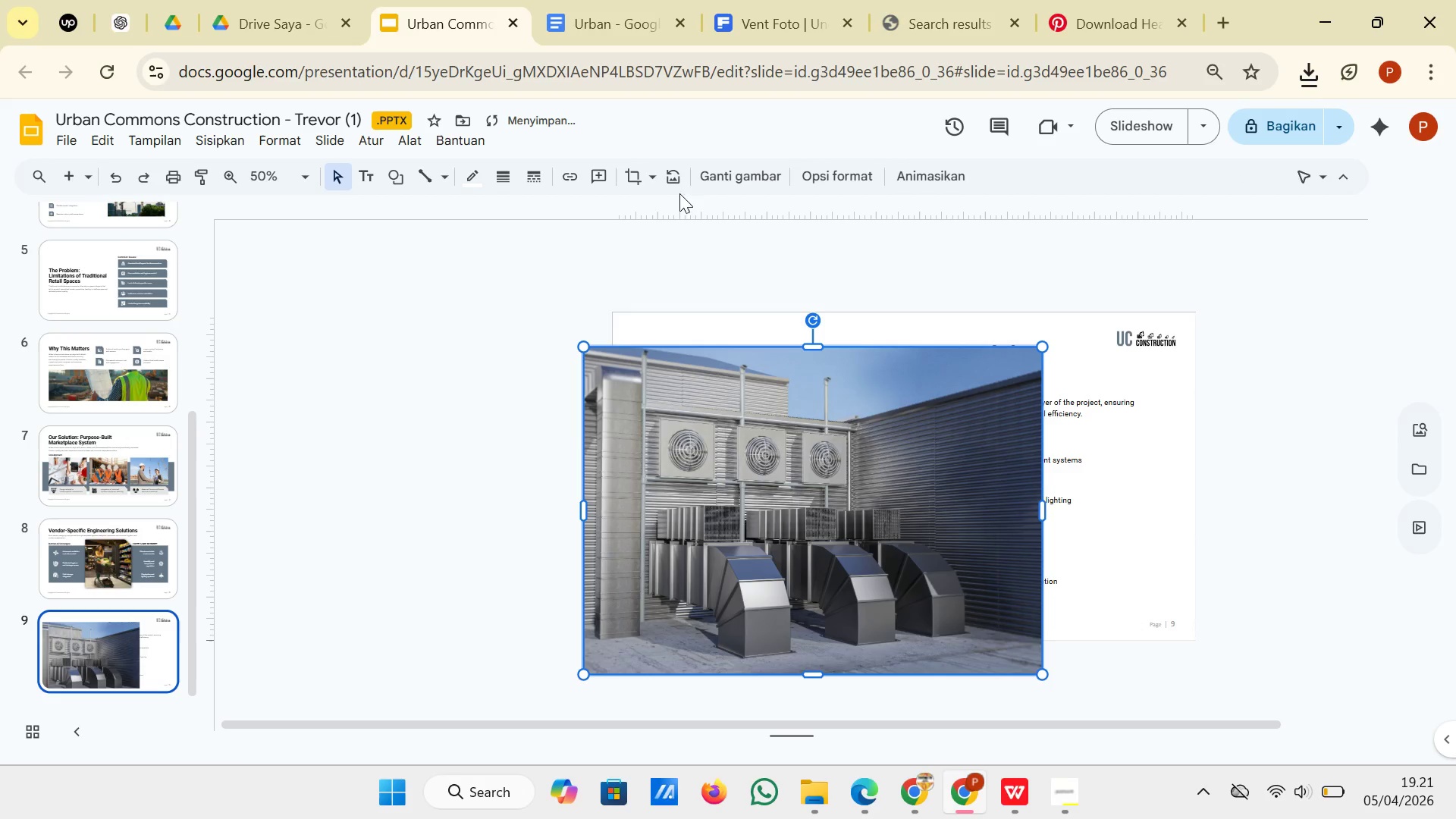 
left_click([625, 180])
 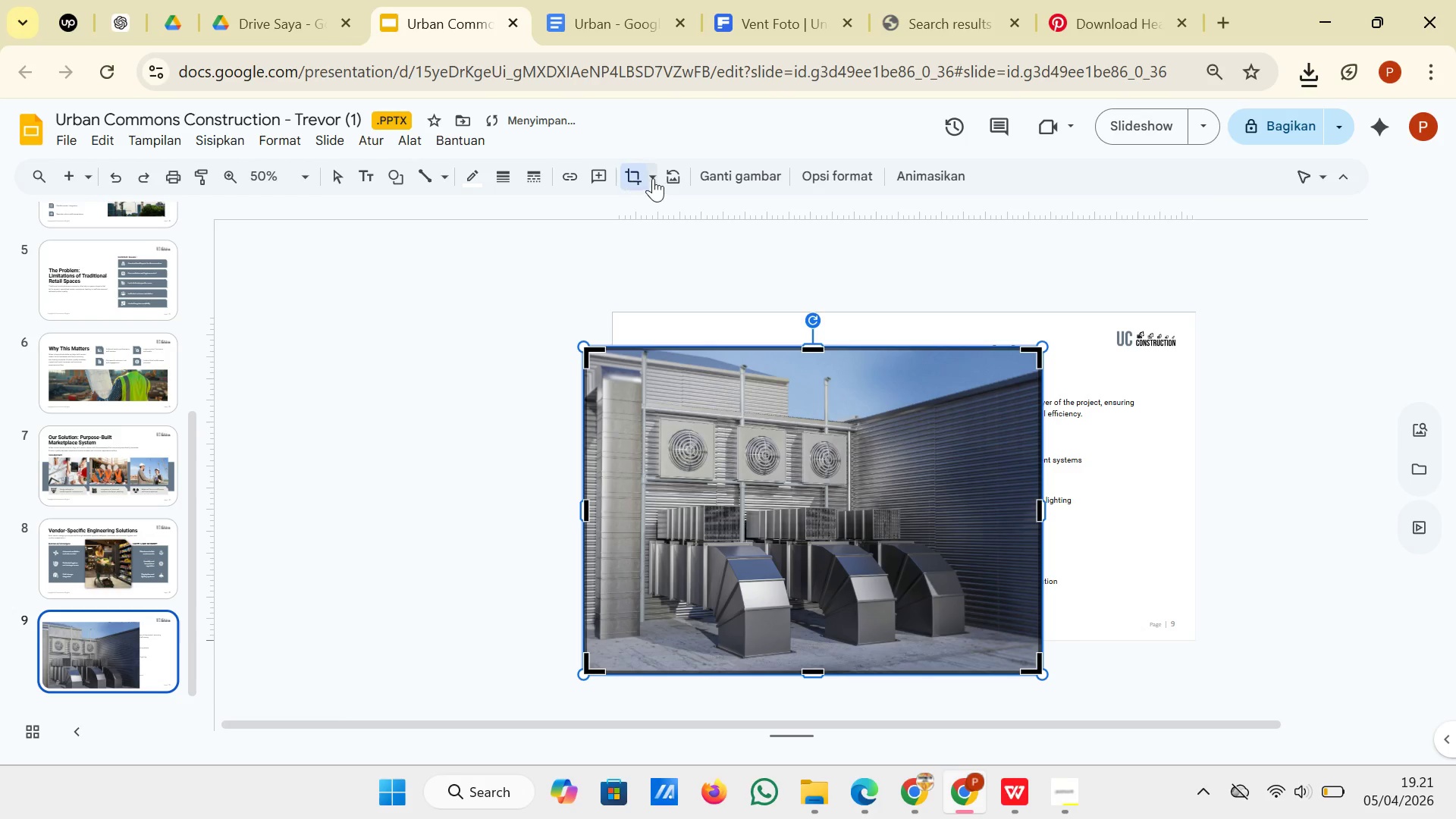 
left_click([653, 178])
 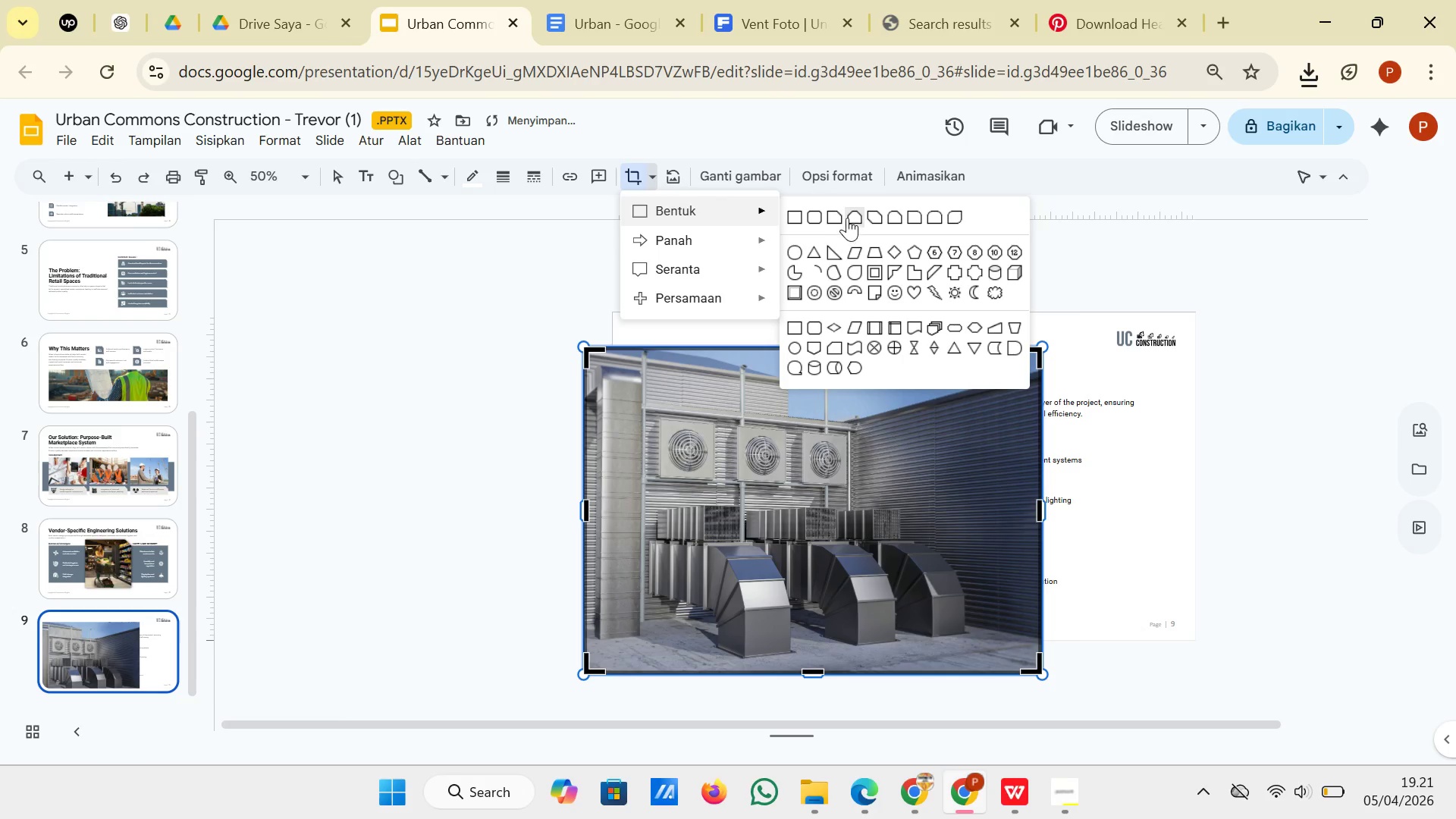 
left_click([839, 218])
 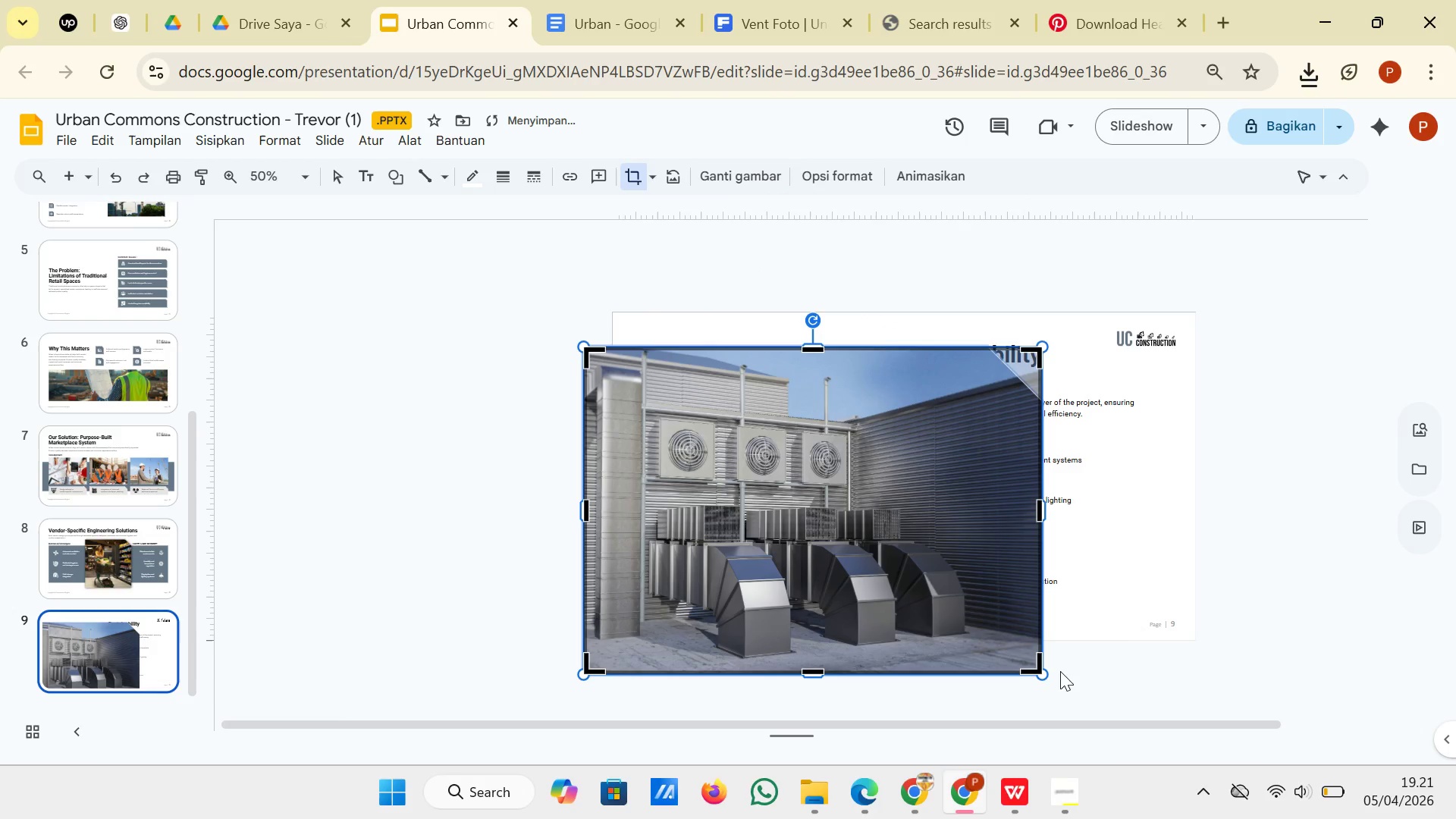 
left_click([1089, 674])
 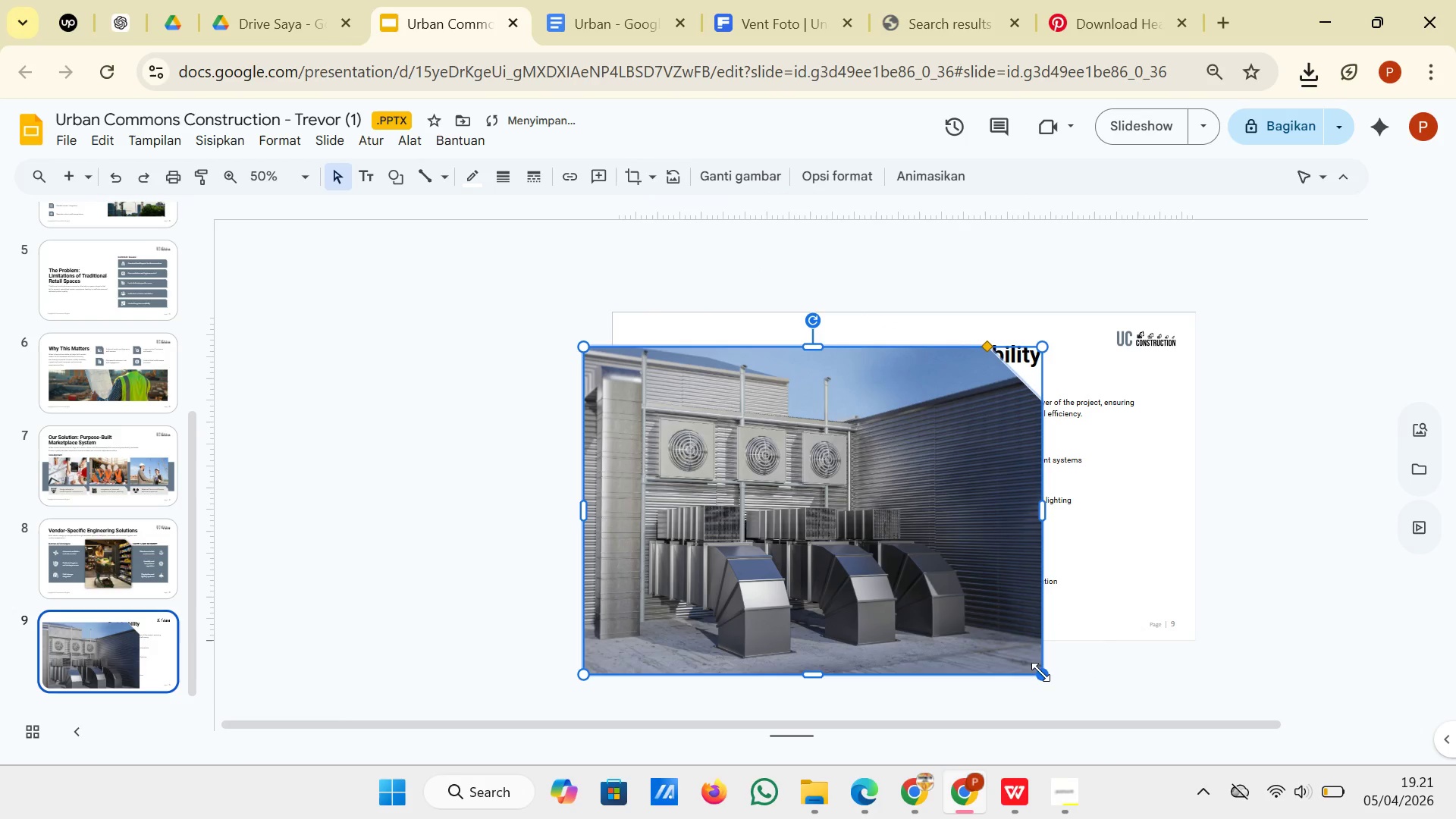 
left_click_drag(start_coordinate=[1041, 676], to_coordinate=[826, 567])
 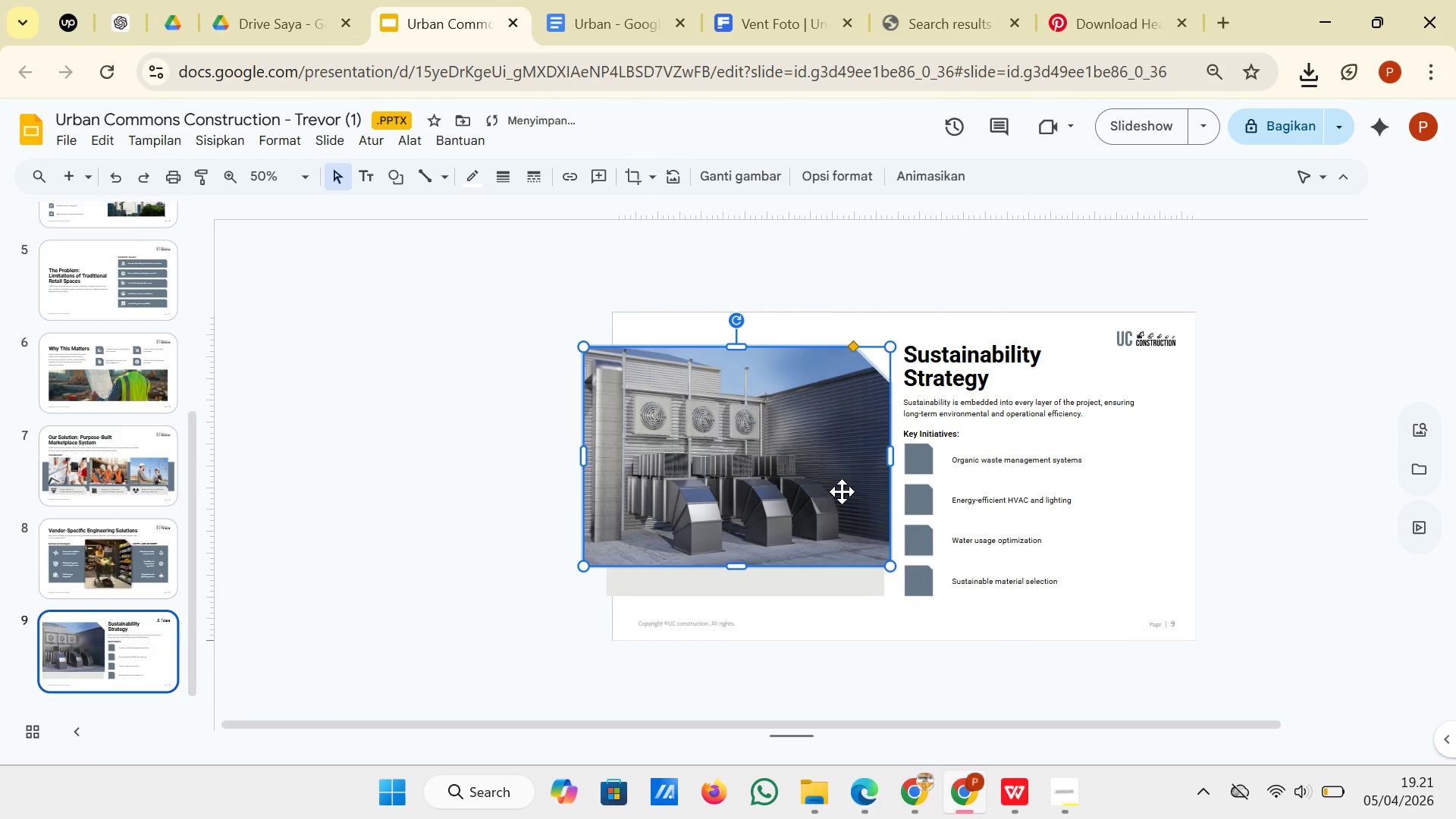 
left_click_drag(start_coordinate=[842, 491], to_coordinate=[835, 519])
 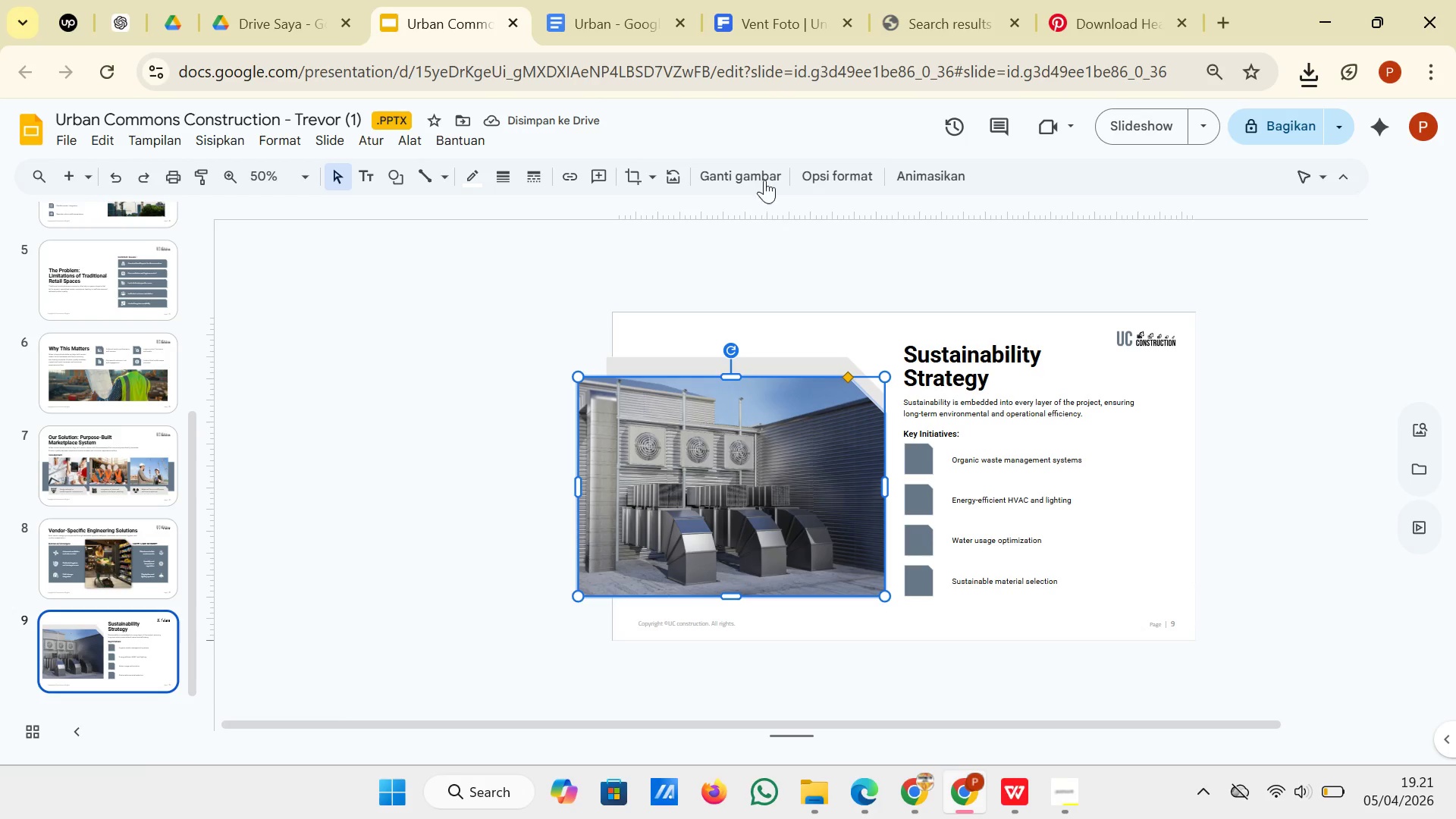 
left_click([633, 171])
 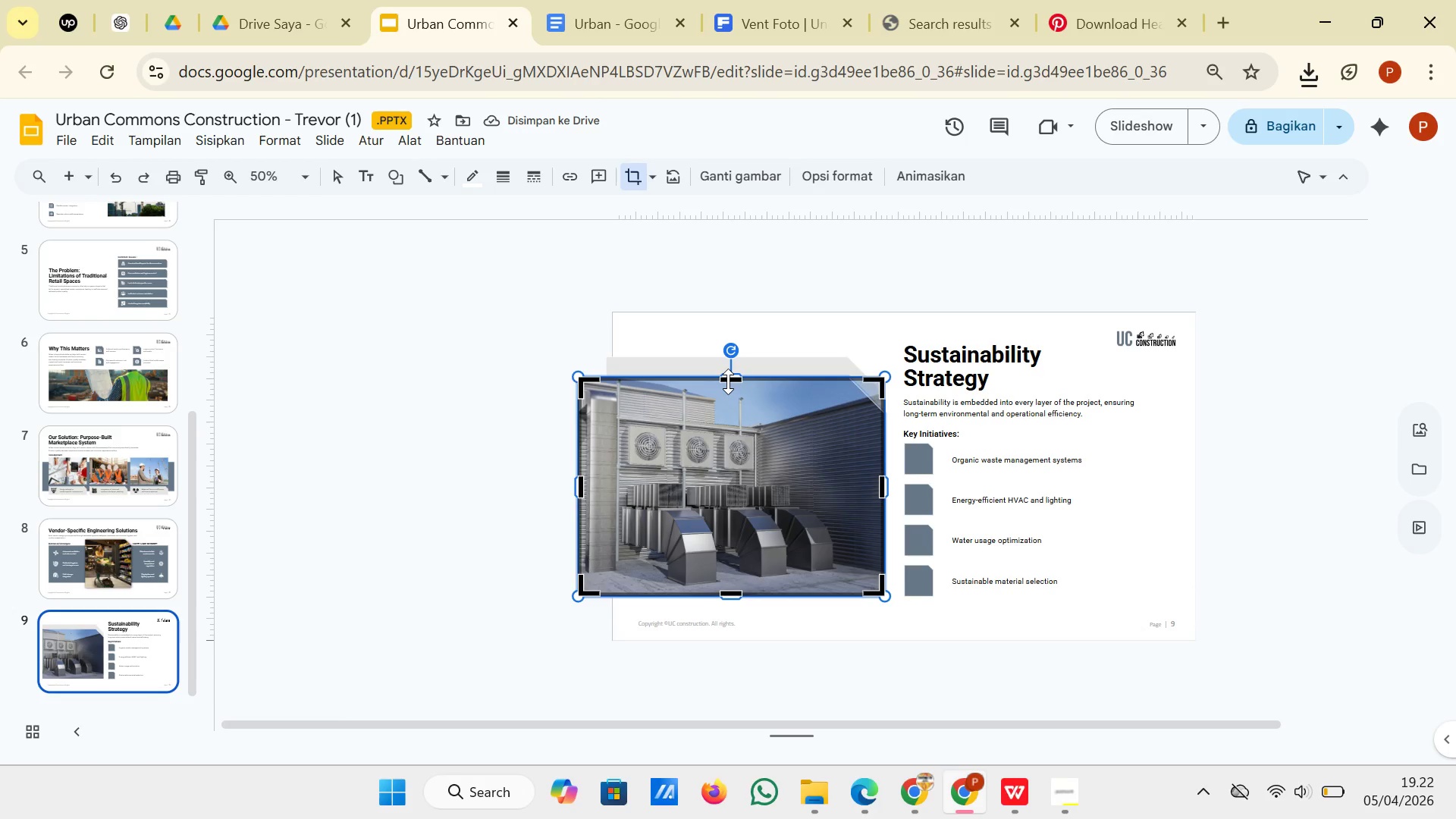 
left_click_drag(start_coordinate=[729, 381], to_coordinate=[730, 359])
 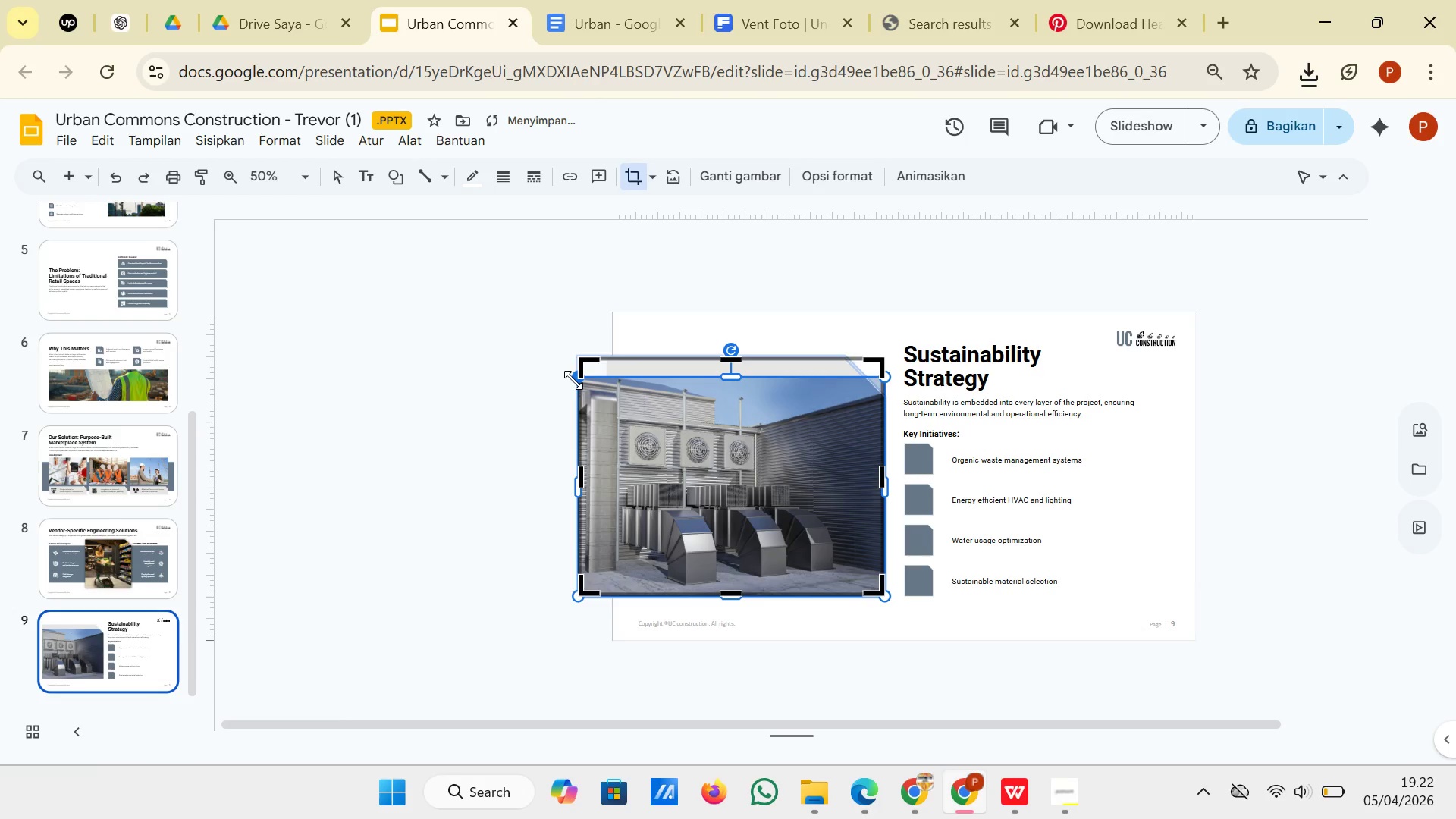 
left_click_drag(start_coordinate=[574, 379], to_coordinate=[555, 358])
 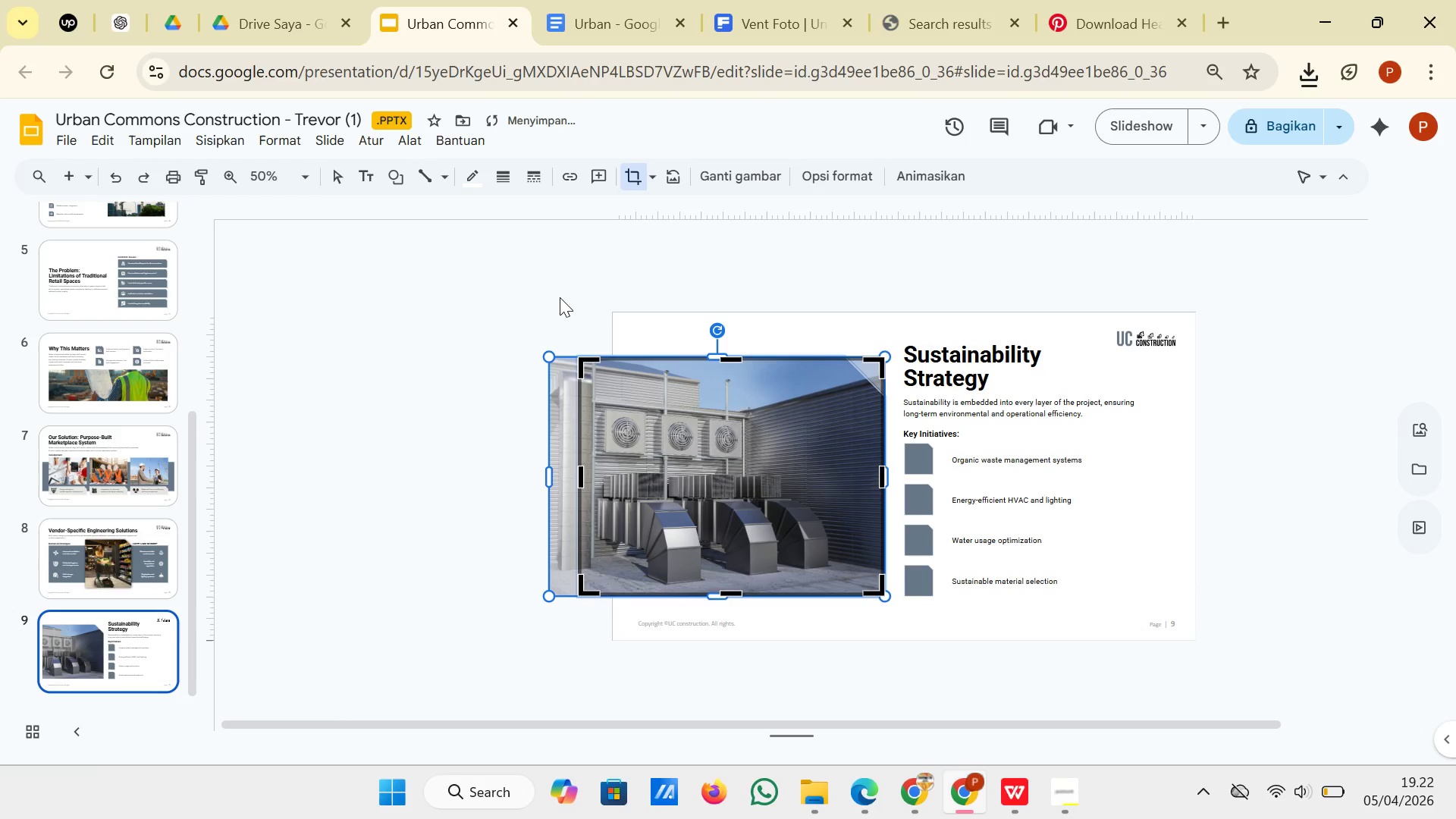 
left_click([560, 297])
 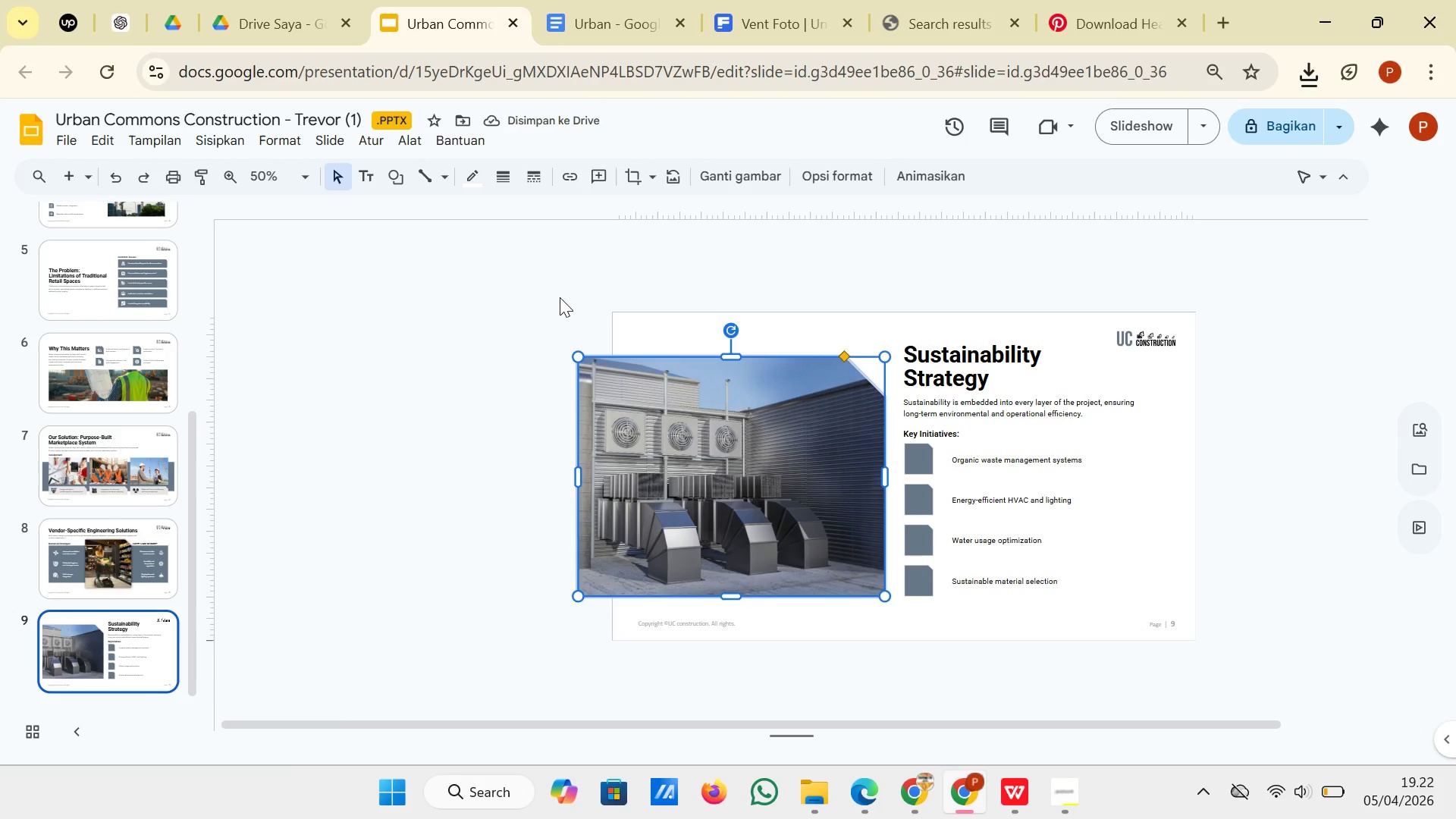 
left_click([560, 297])
 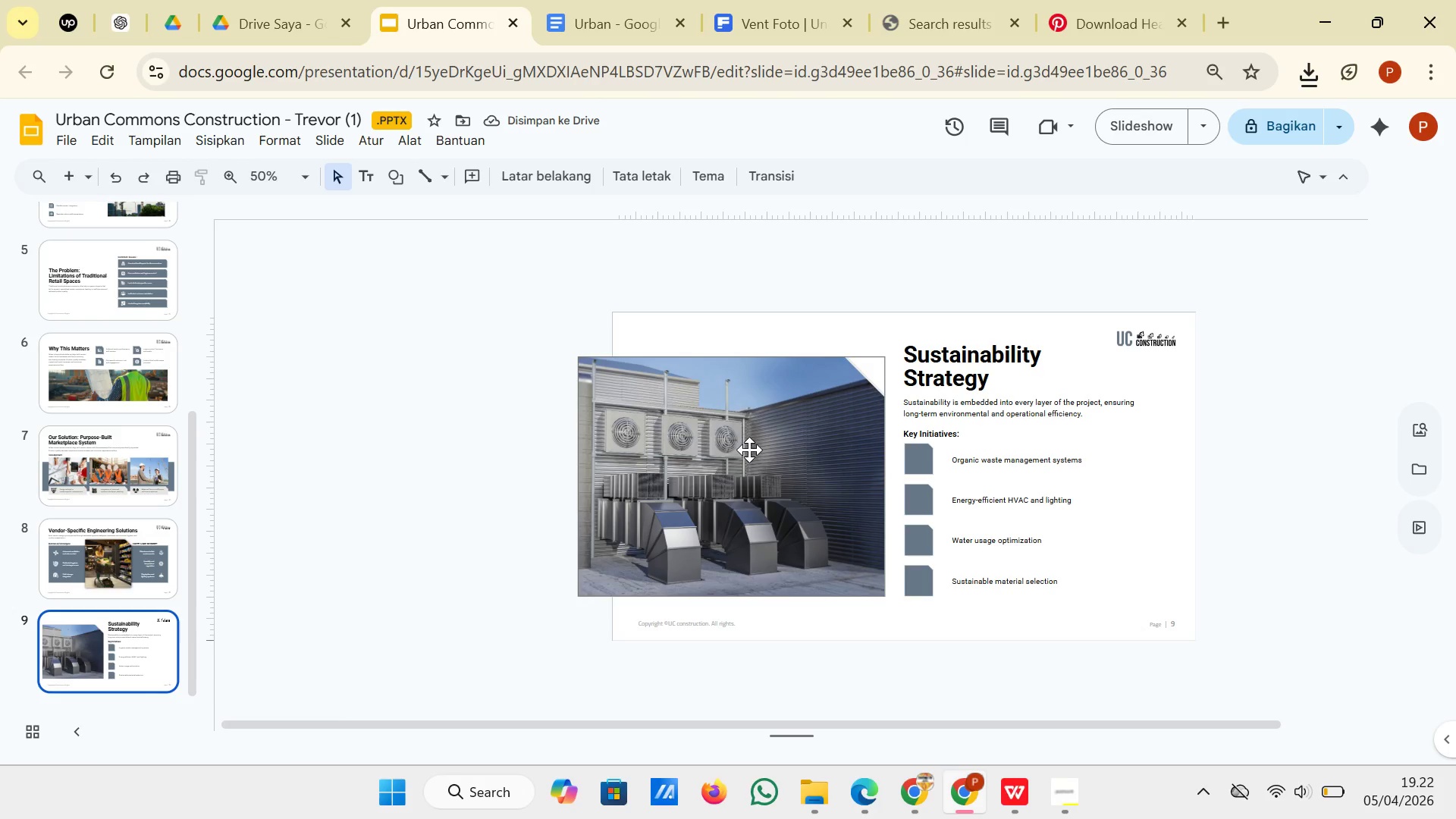 
left_click([749, 450])
 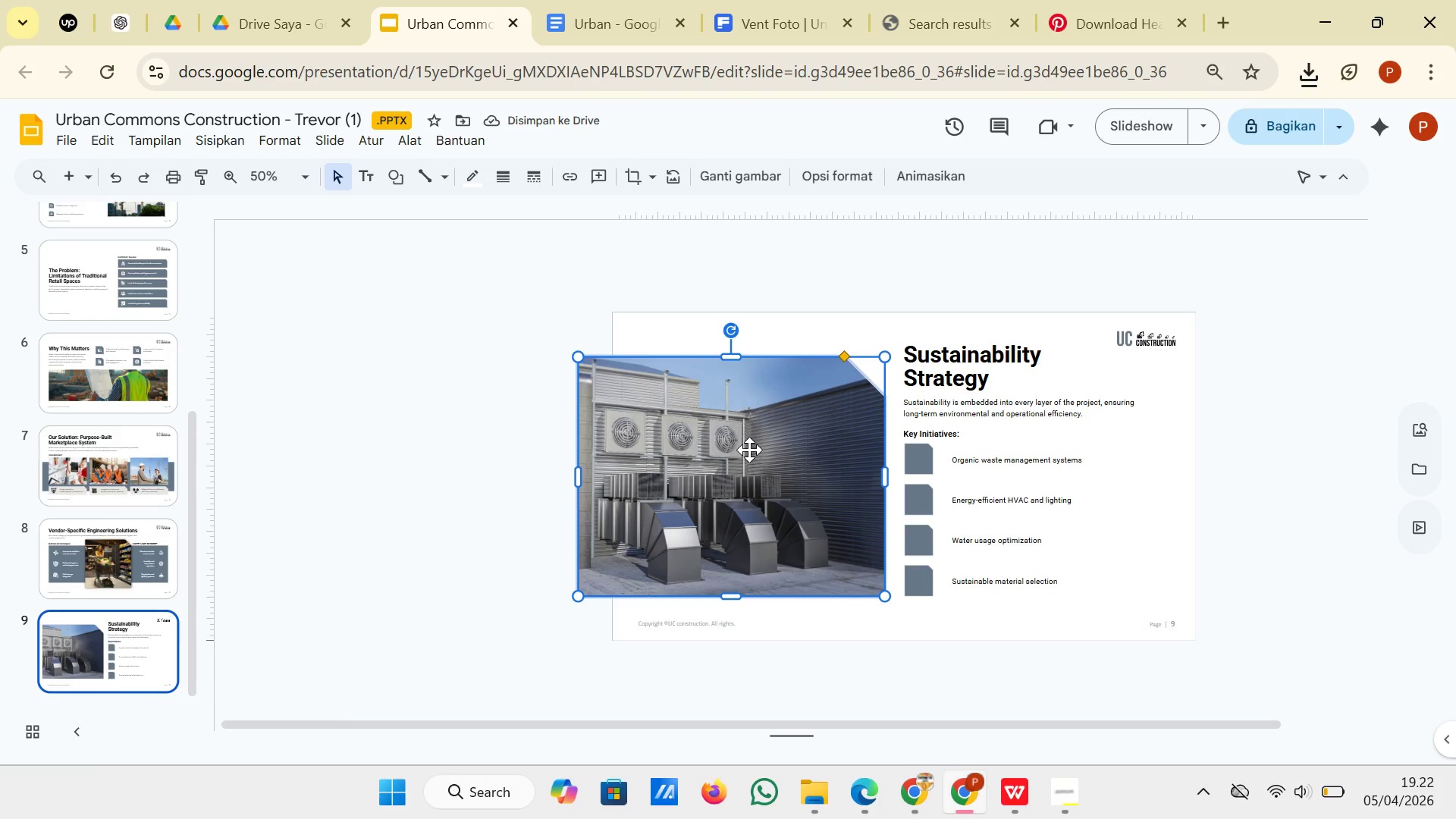 
right_click([749, 450])
 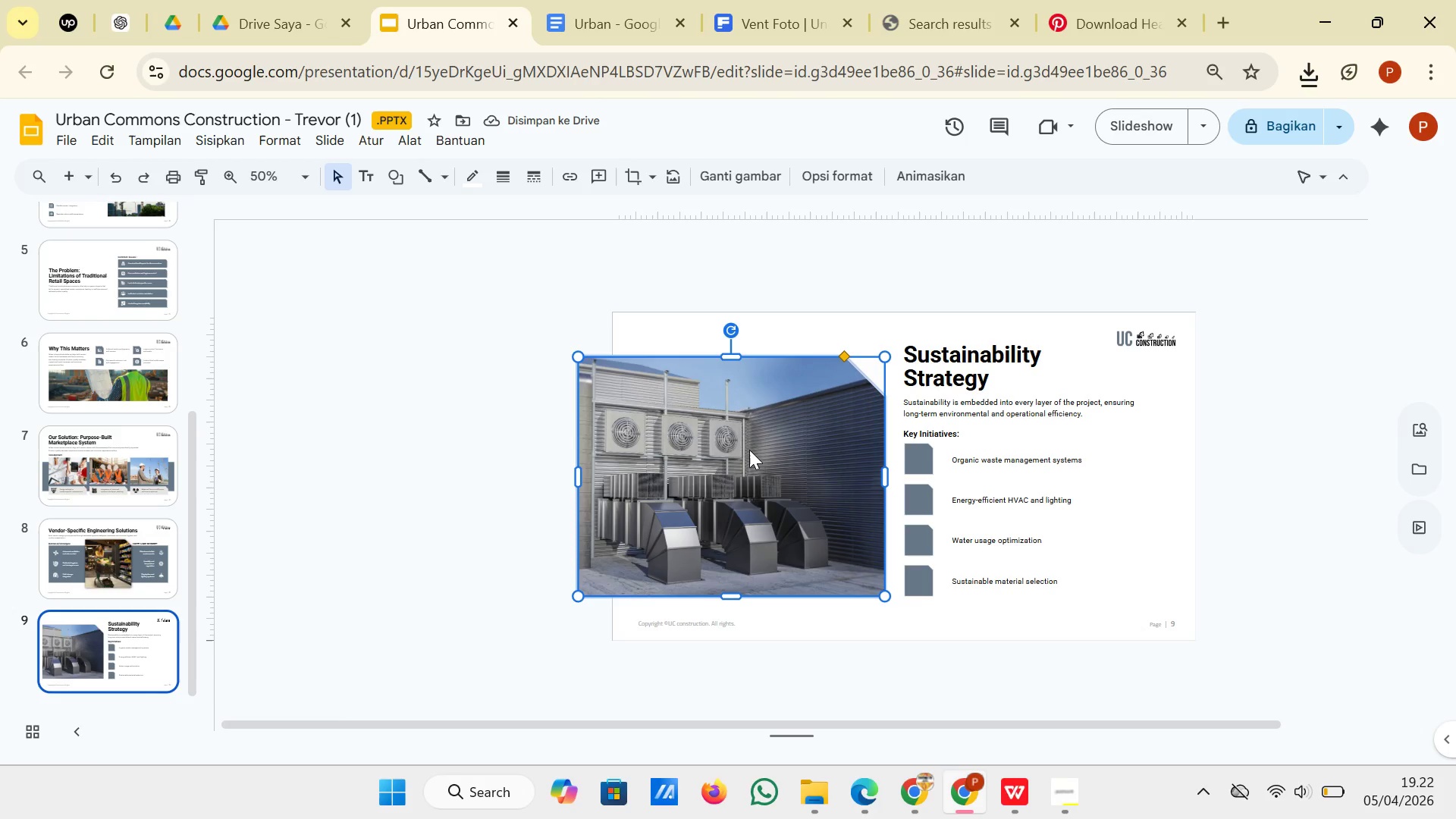 
right_click([749, 450])
 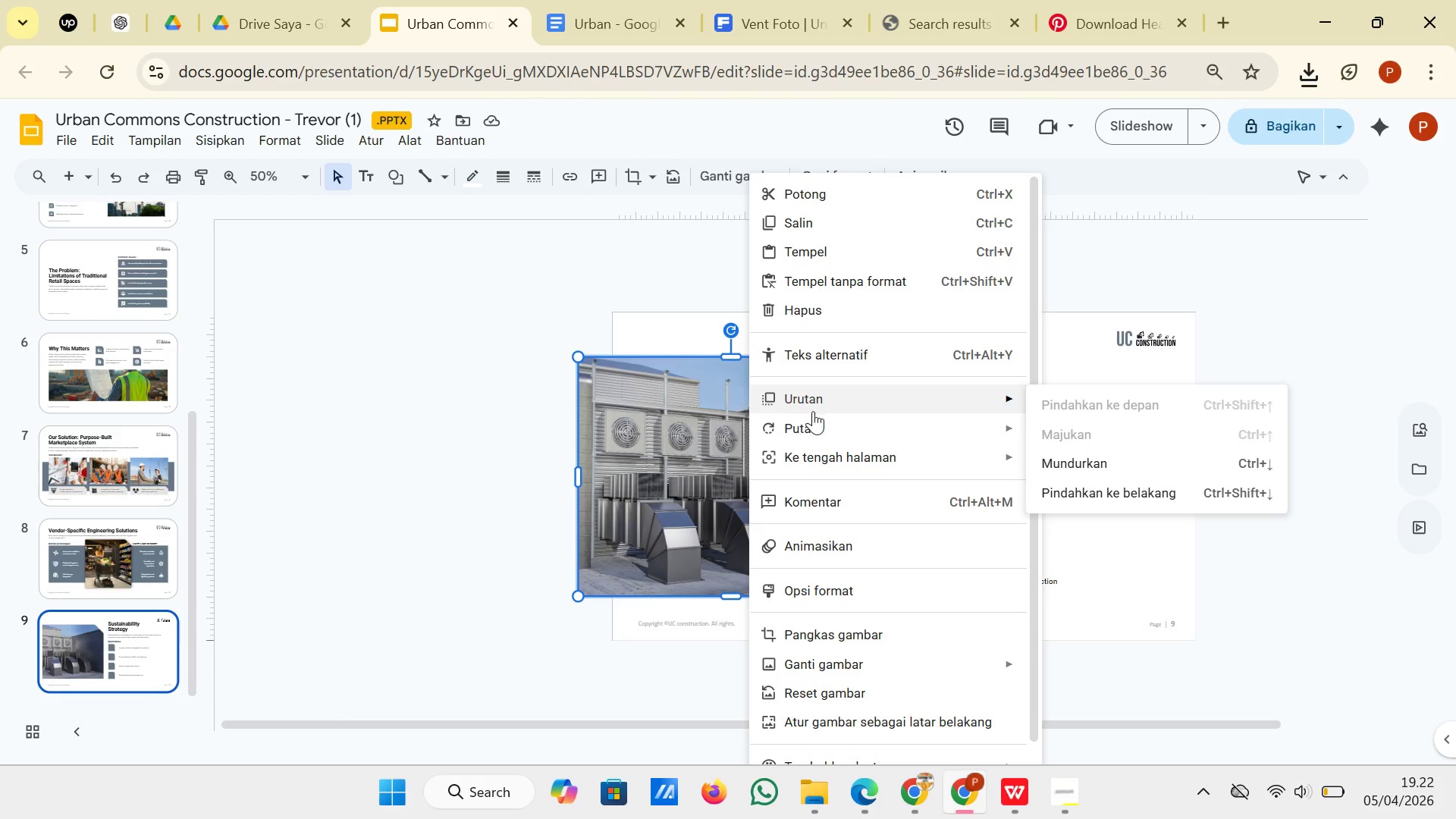 
wait(6.16)
 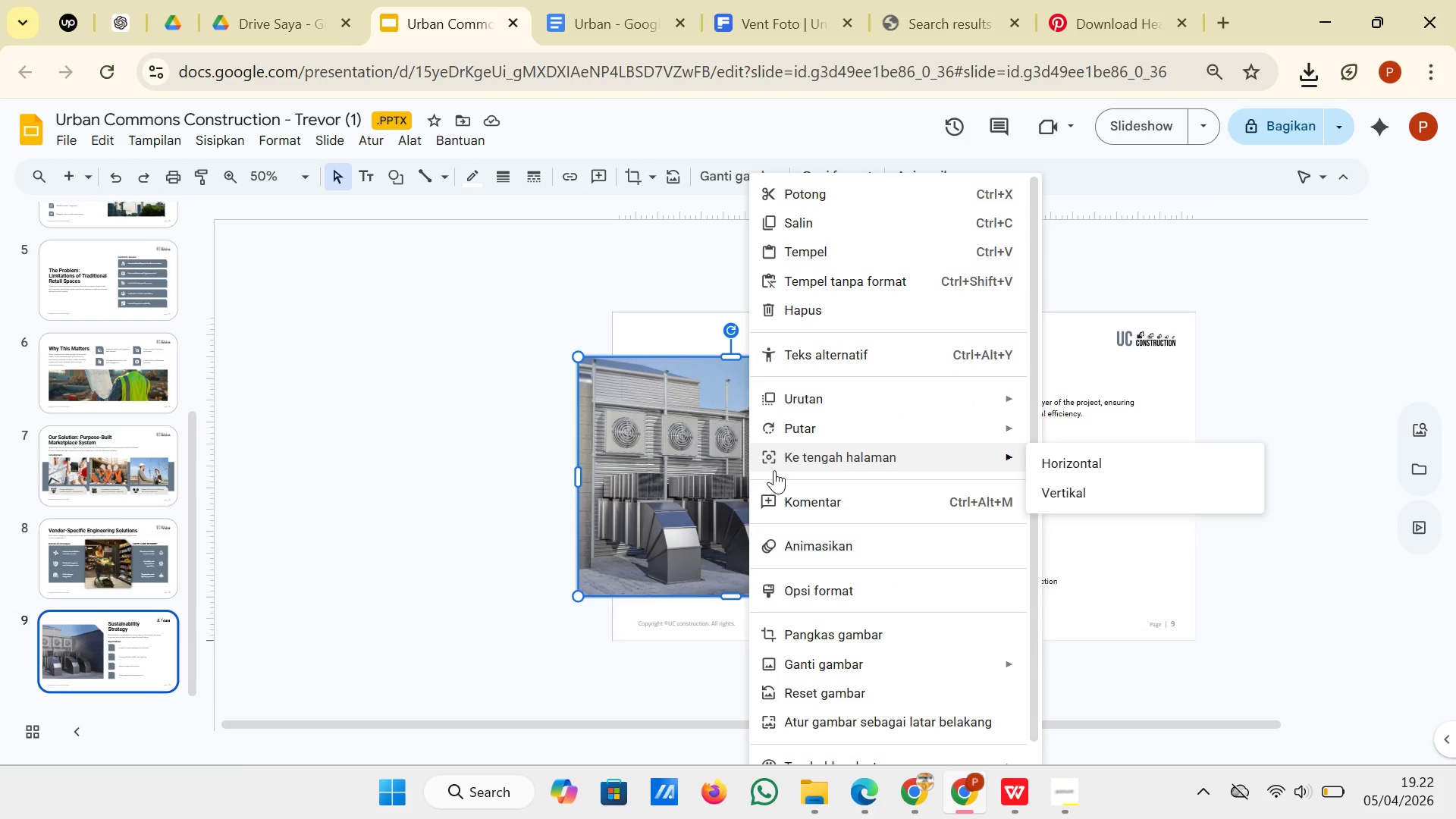 
left_click([1106, 493])
 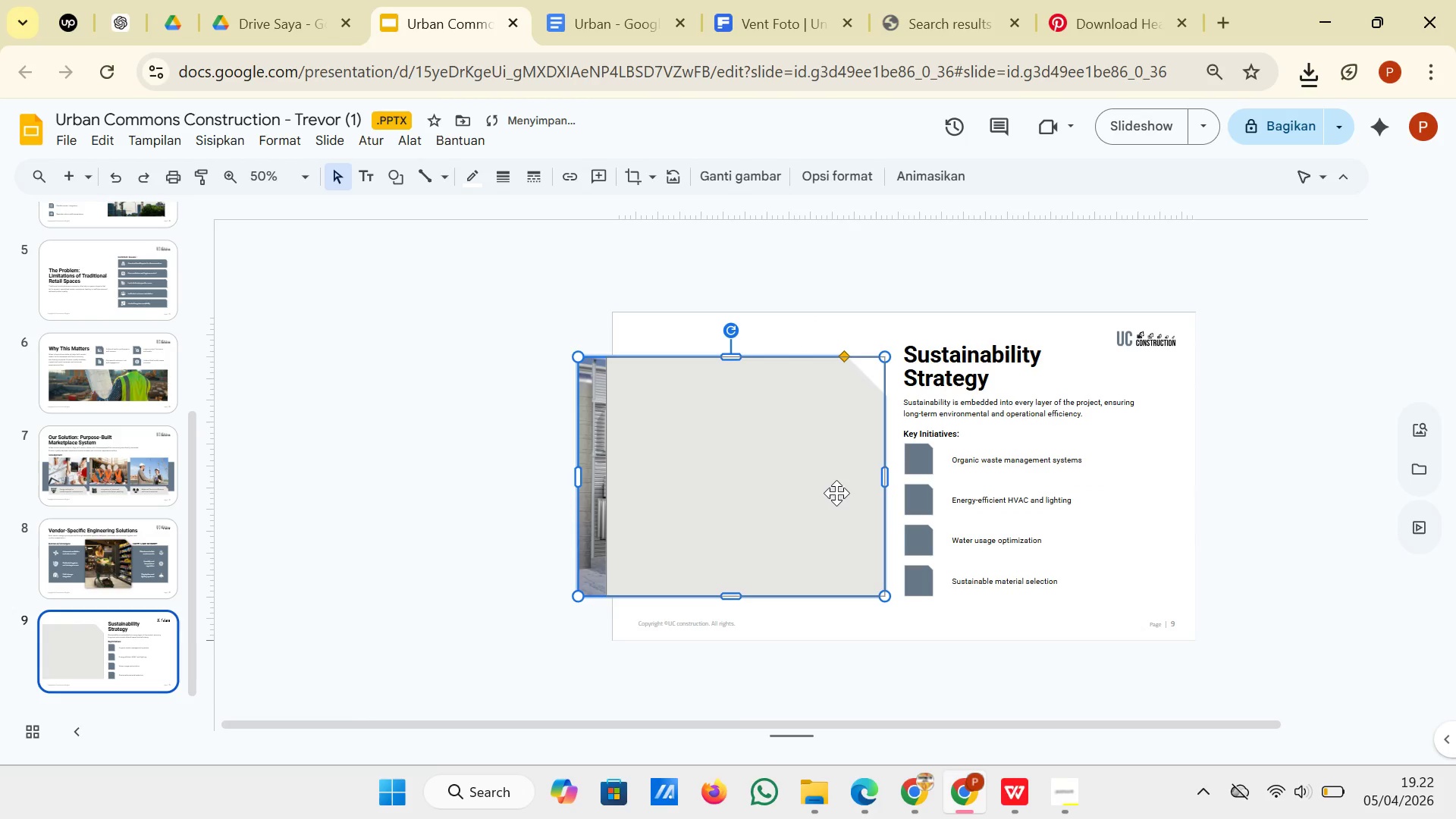 
left_click([807, 477])
 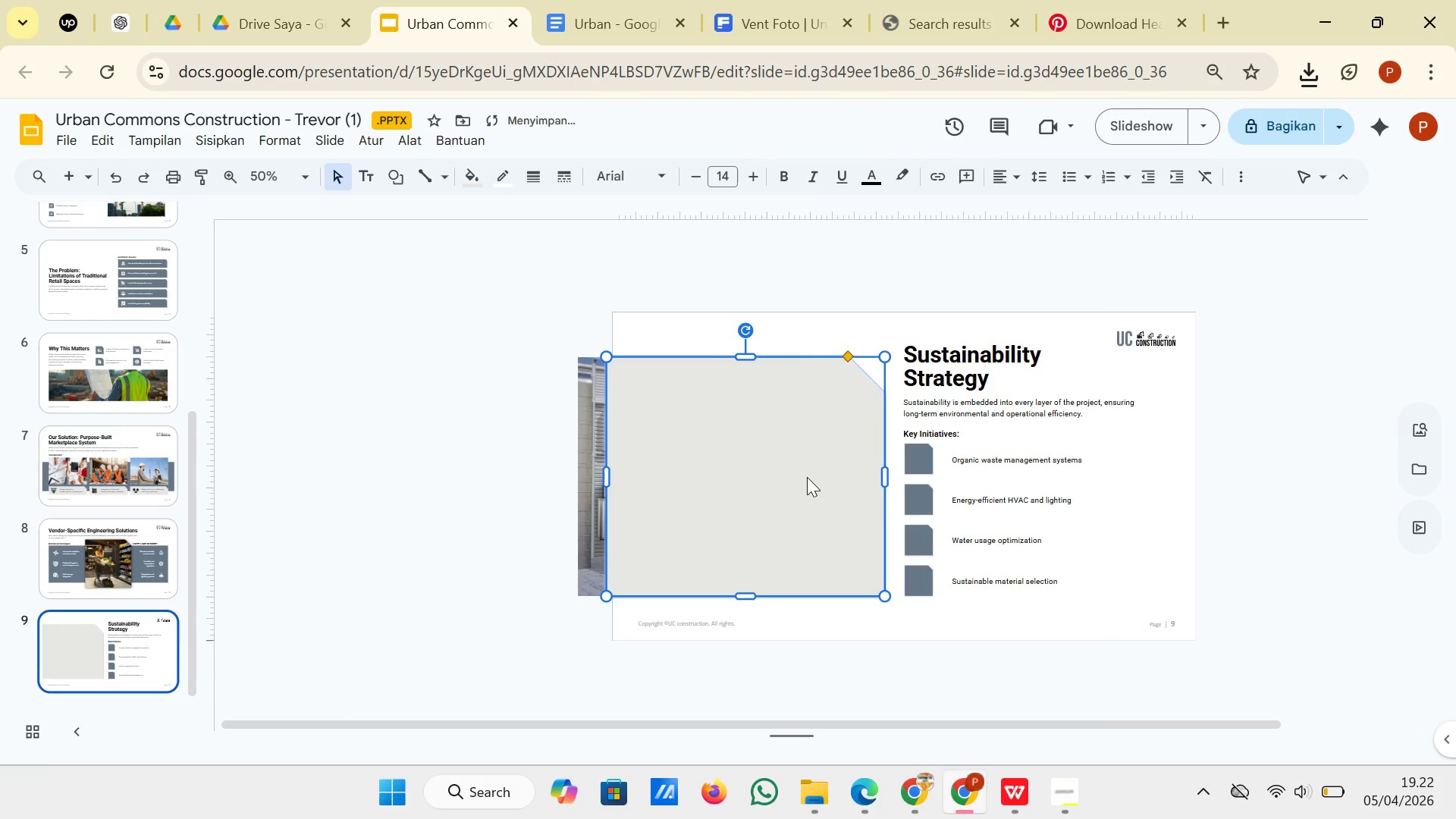 
right_click([807, 477])
 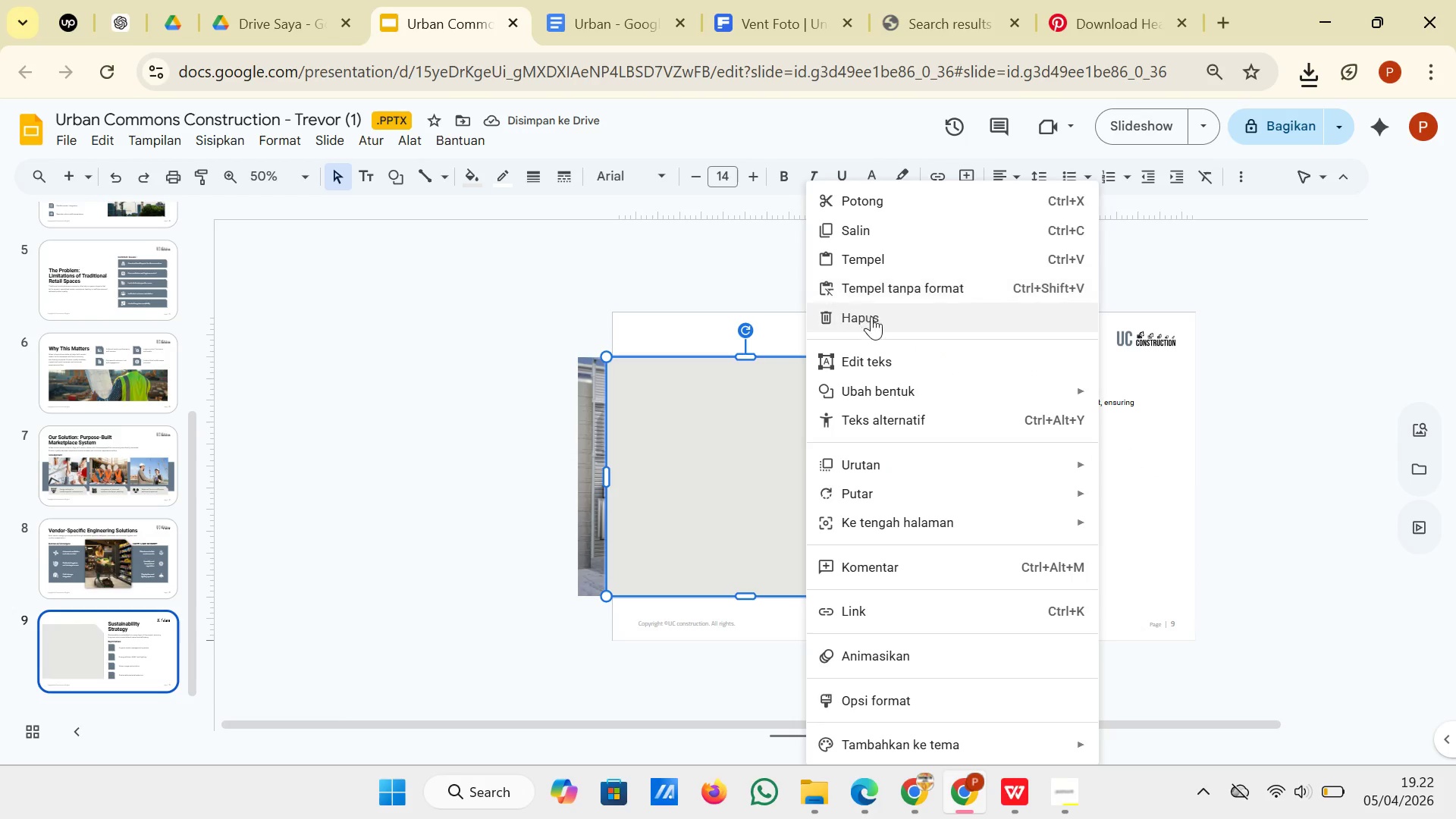 
left_click([874, 321])
 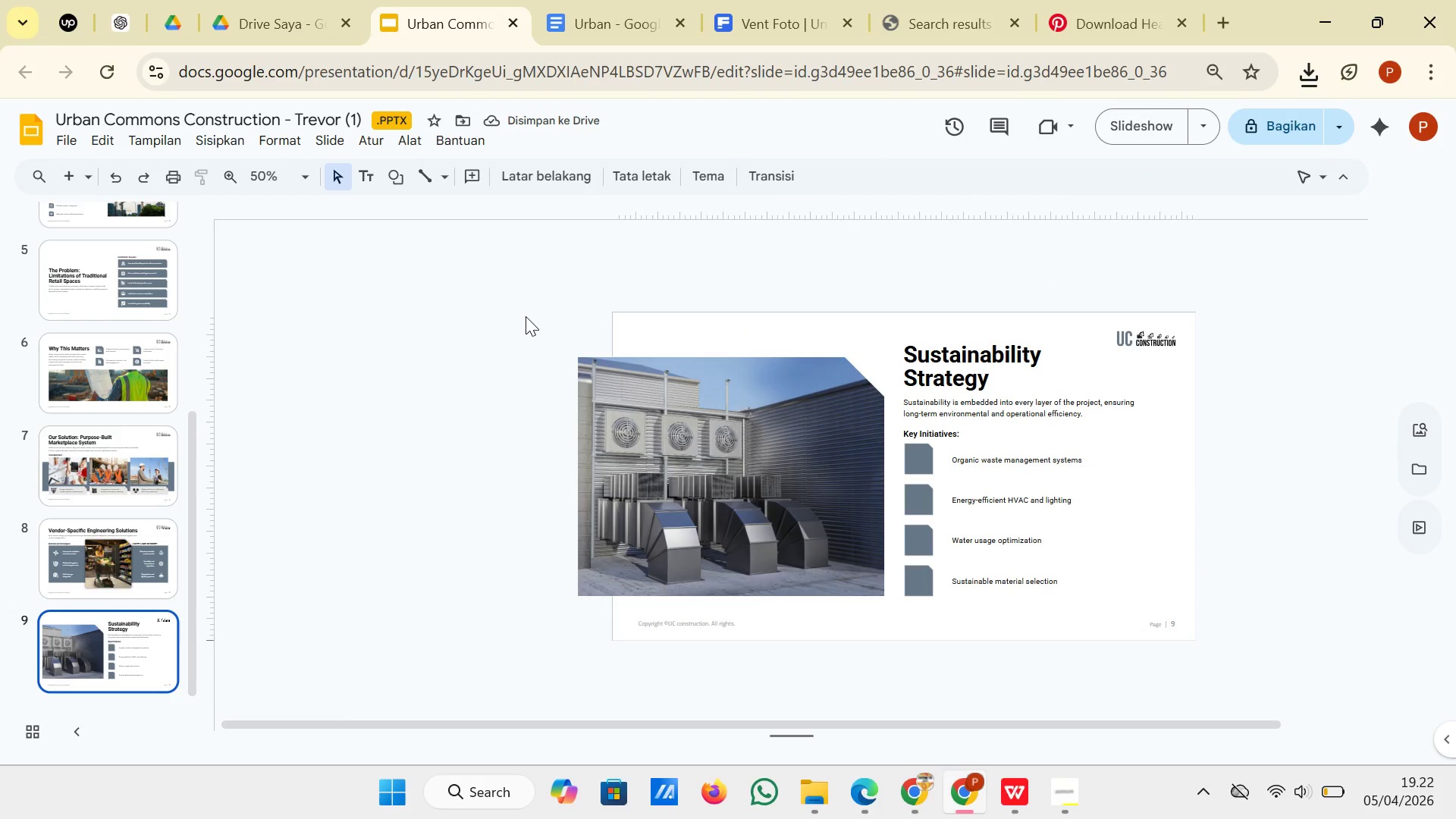 
wait(5.17)
 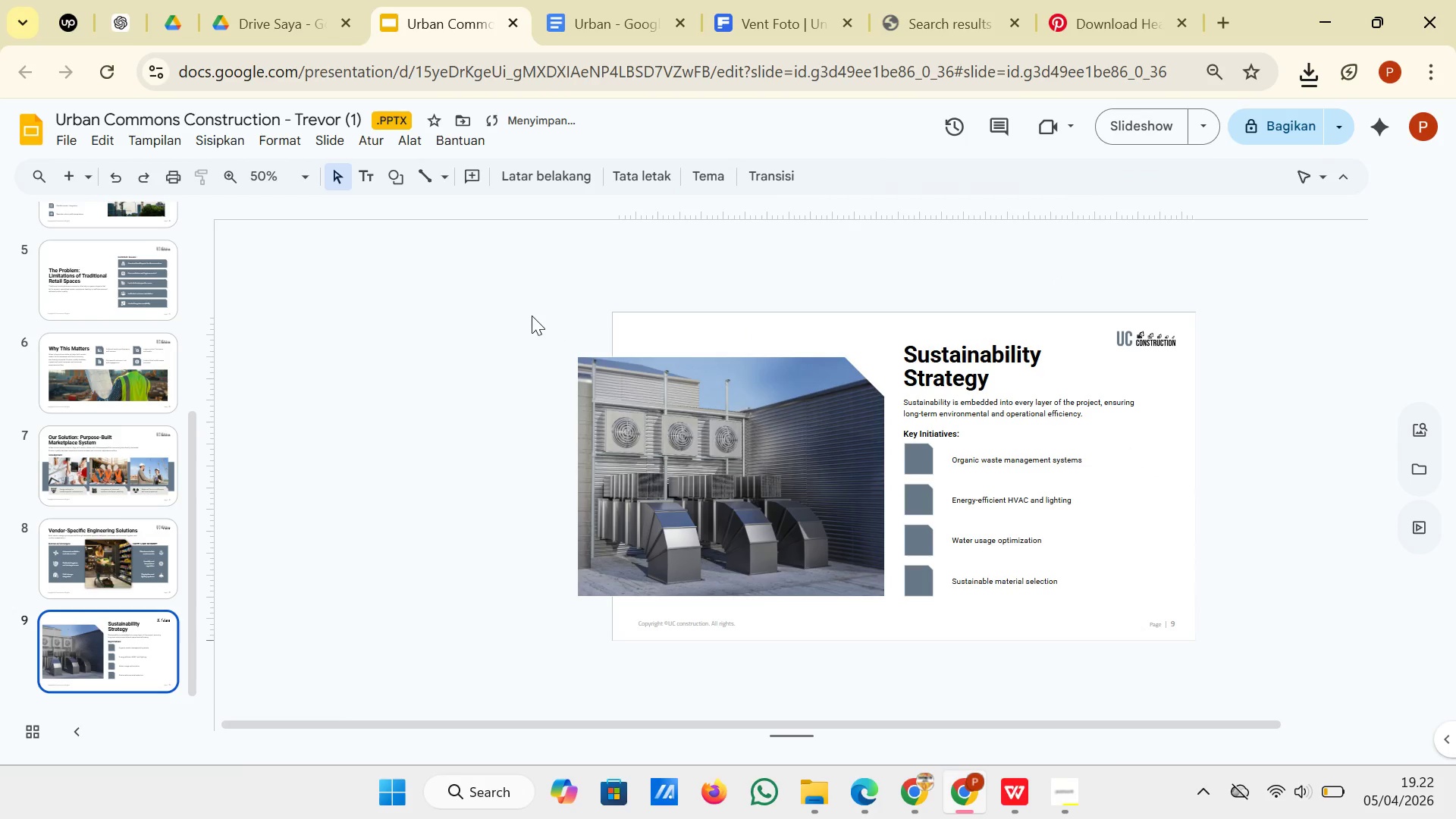 
left_click([632, 441])
 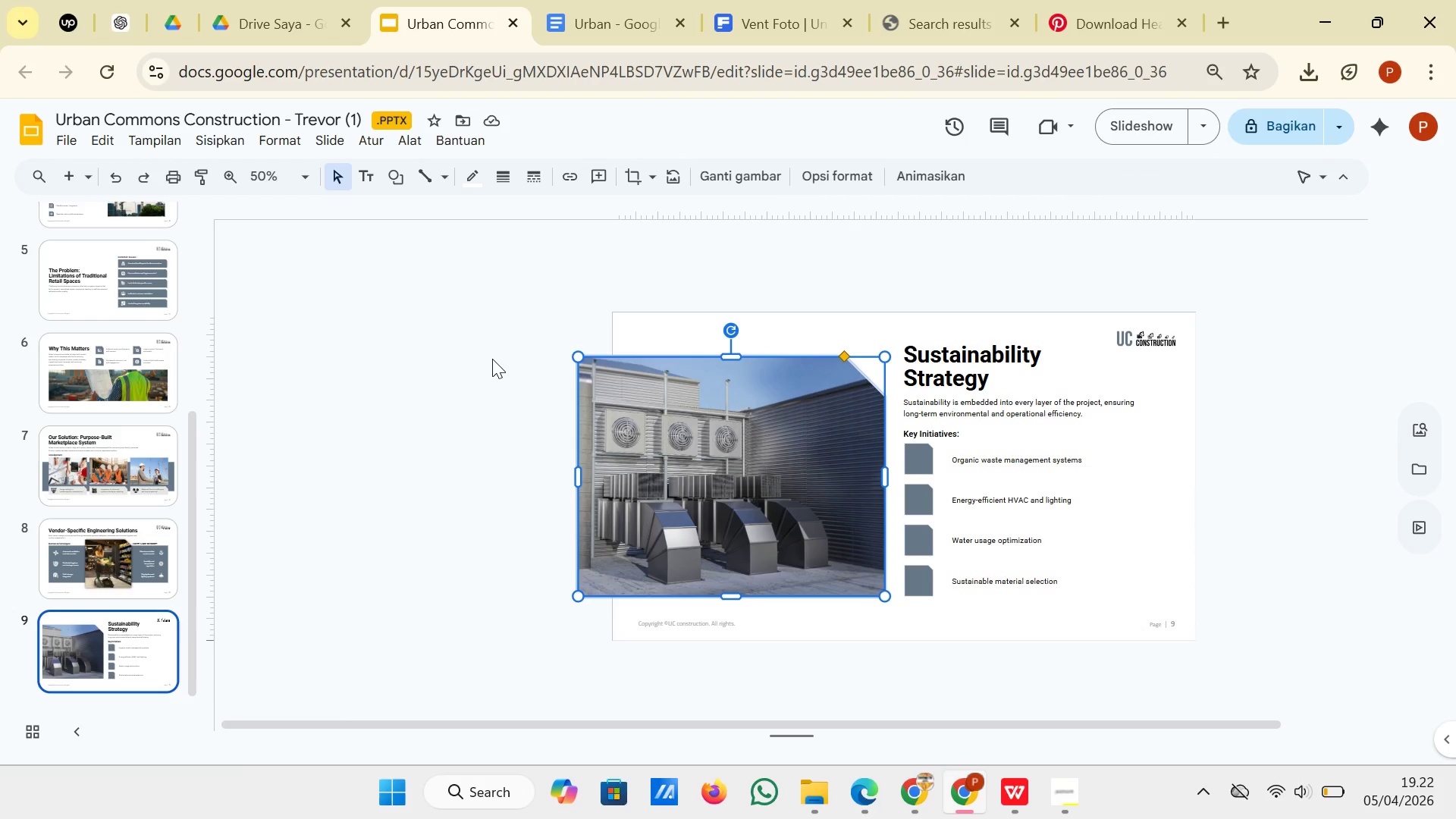 
left_click([492, 359])
 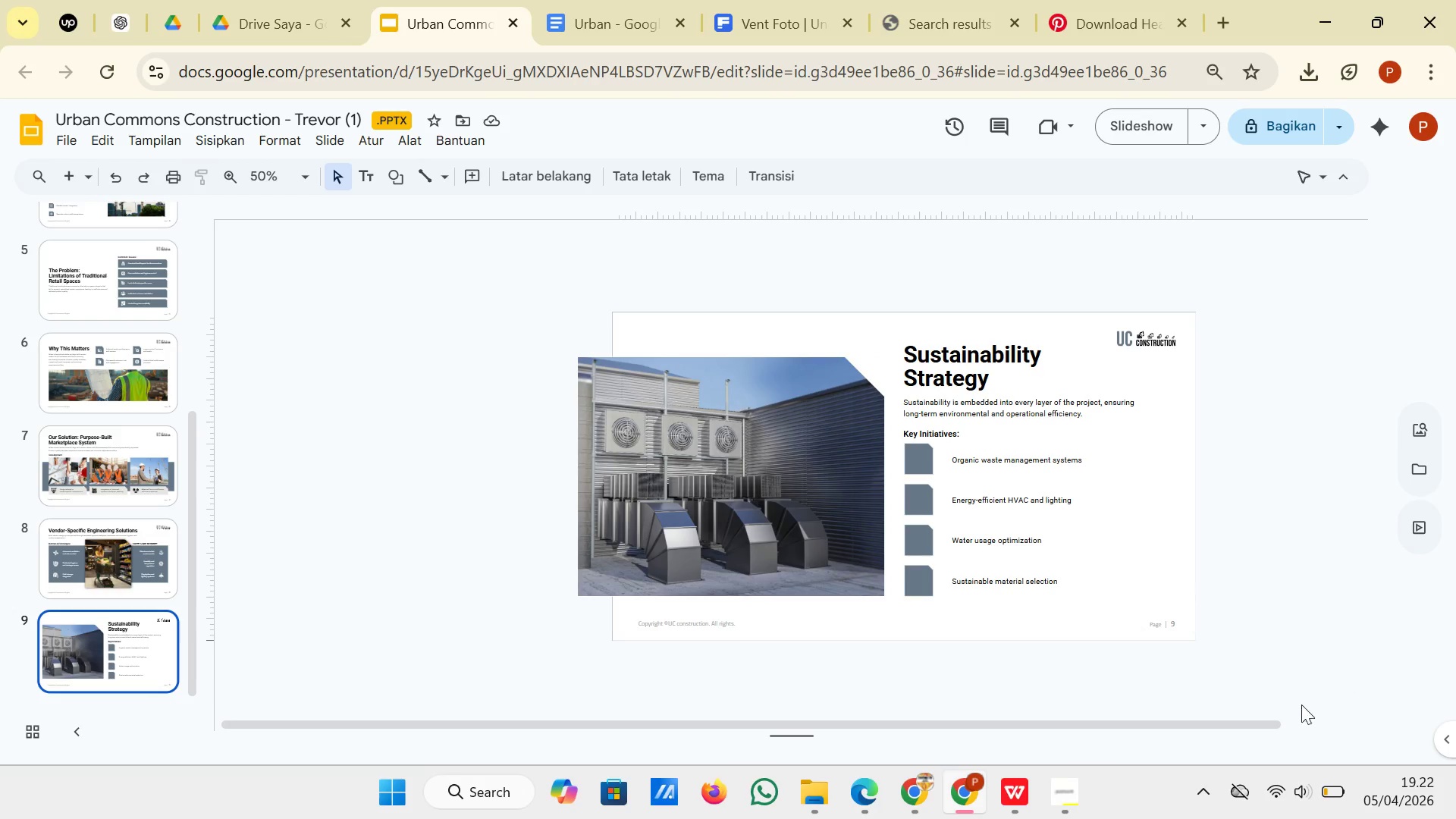 
left_click_drag(start_coordinate=[1090, 794], to_coordinate=[1086, 795])
 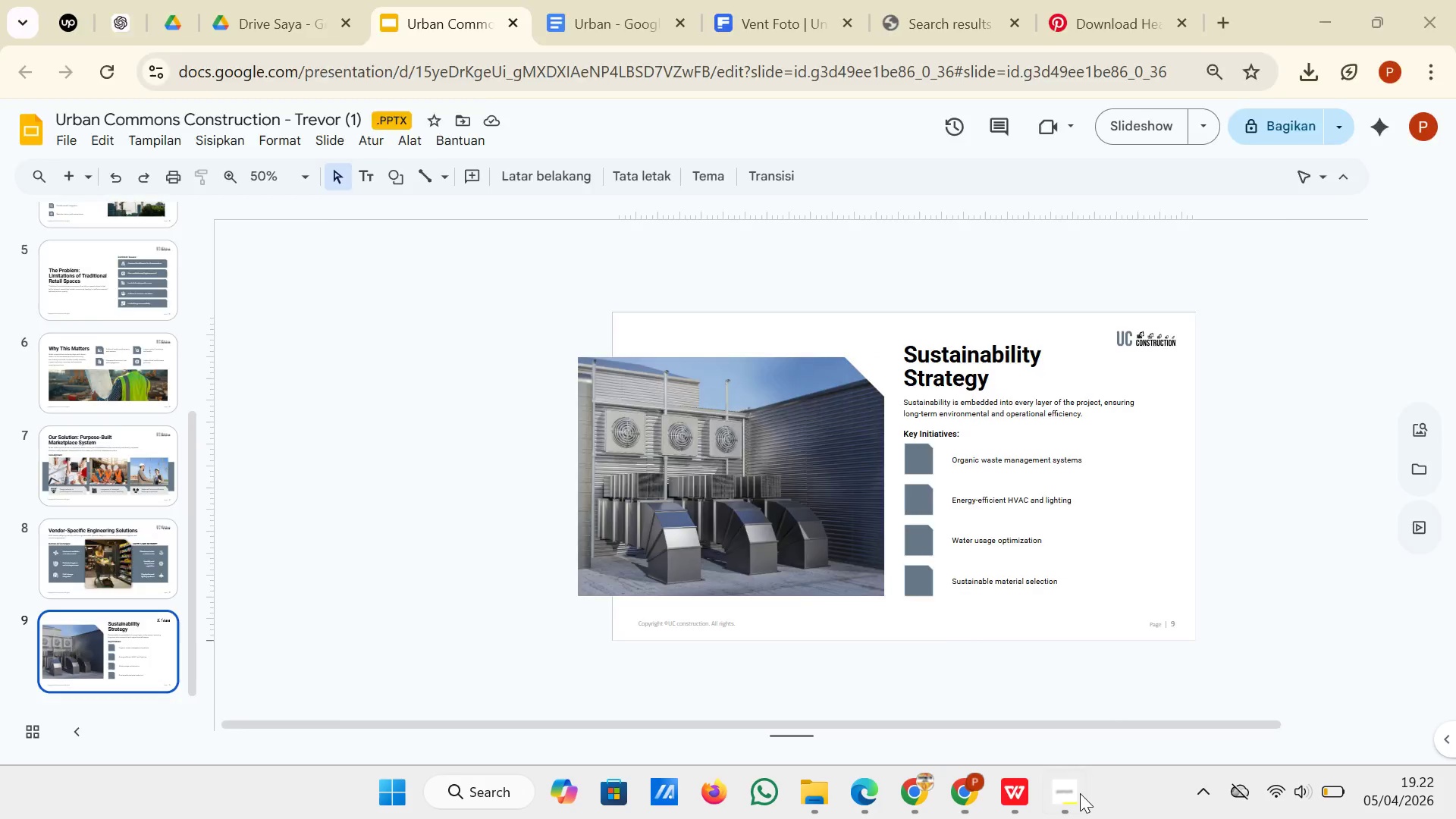 
double_click([1080, 793])